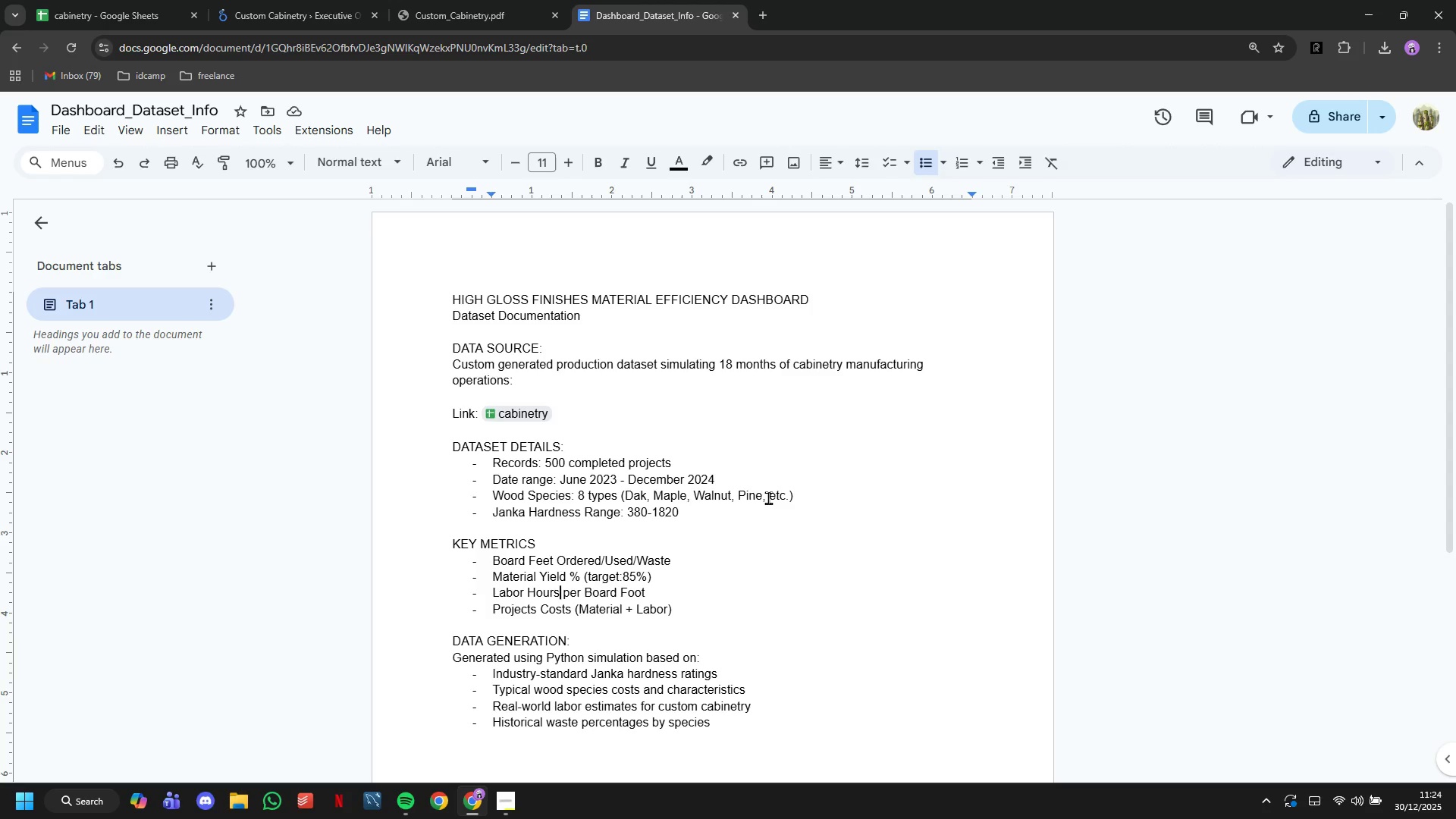 
scroll: coordinate [768, 497], scroll_direction: down, amount: 1.0
 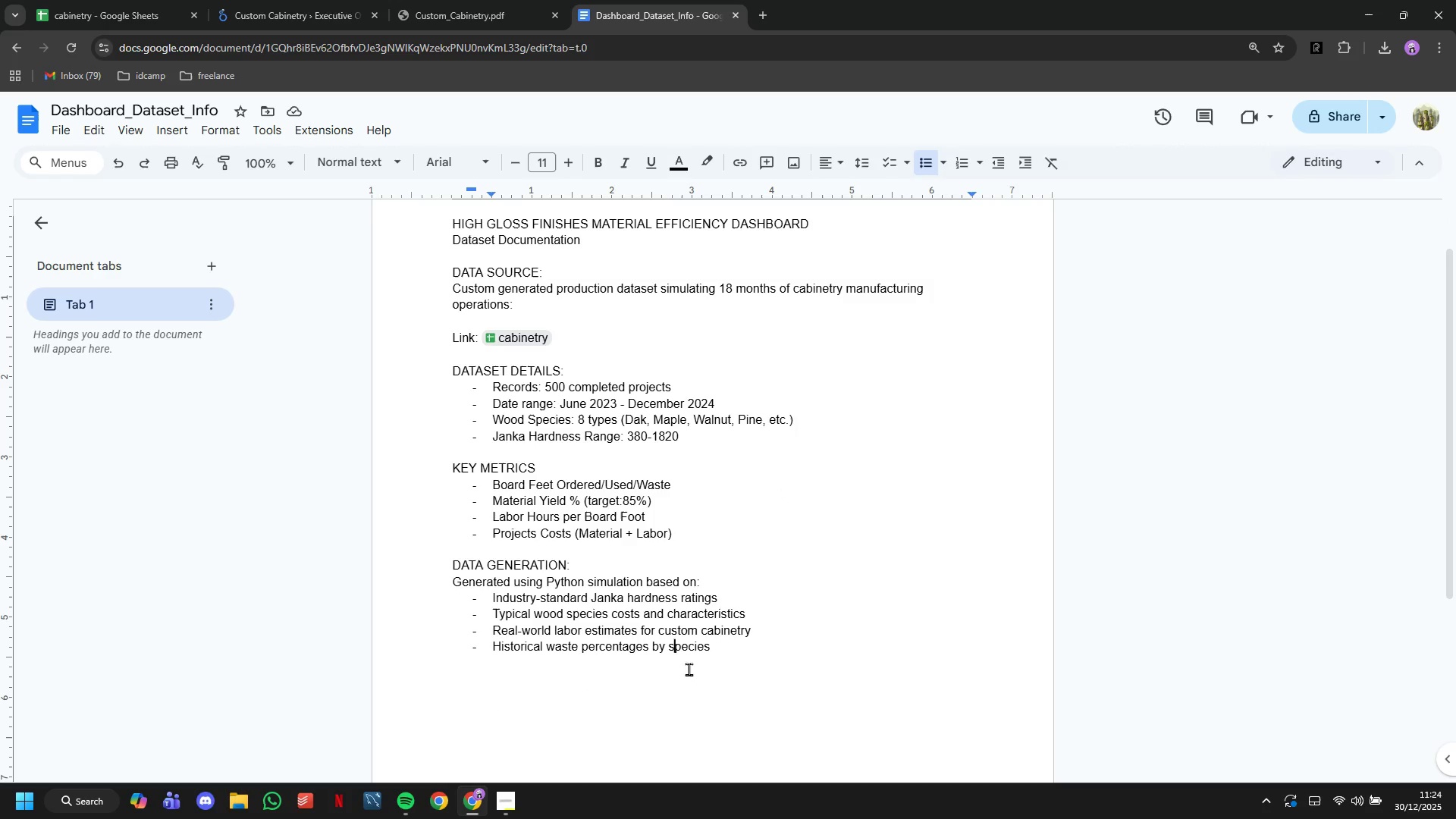 
double_click([708, 692])
 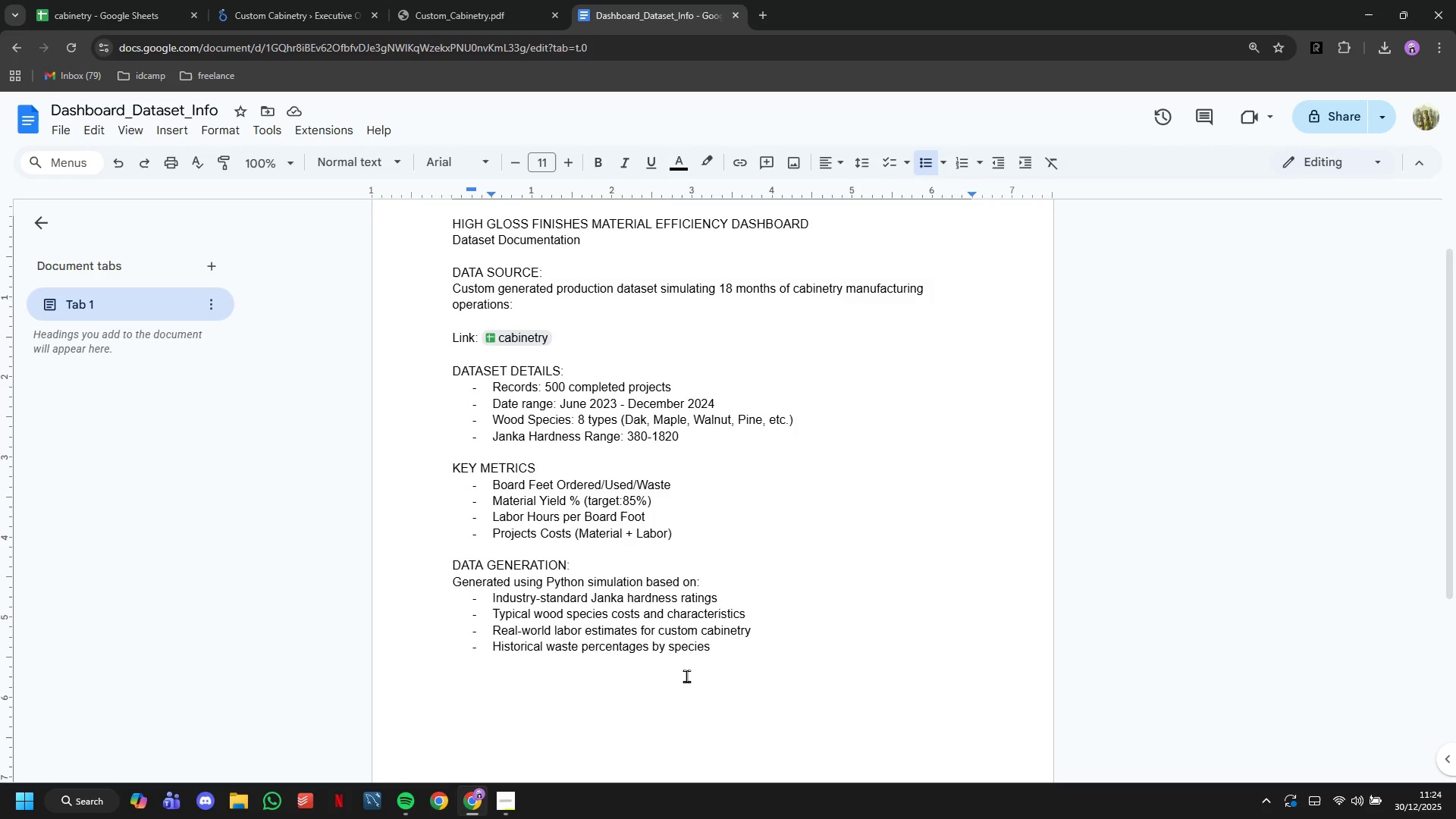 
key(Enter)
 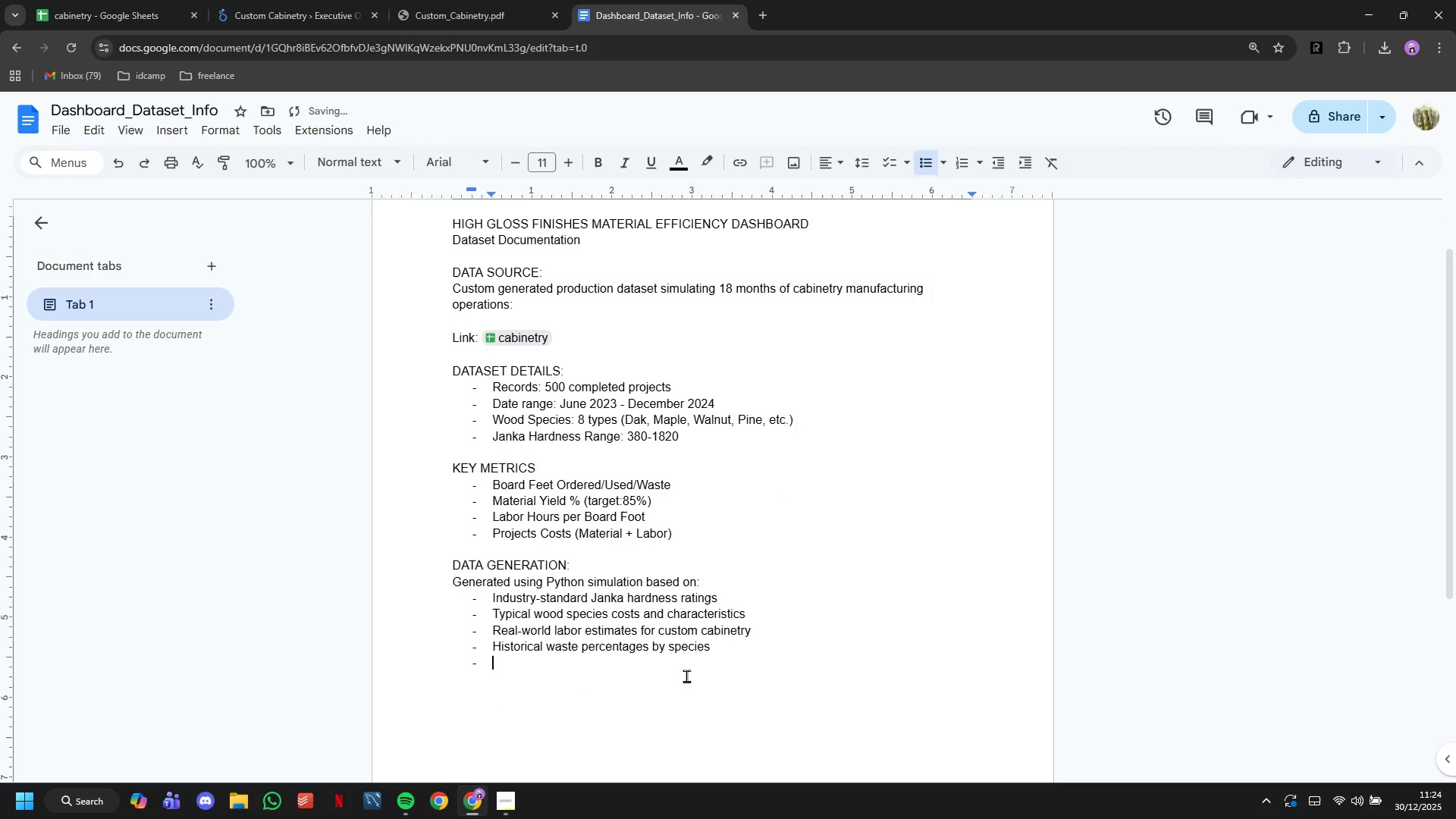 
key(Enter)
 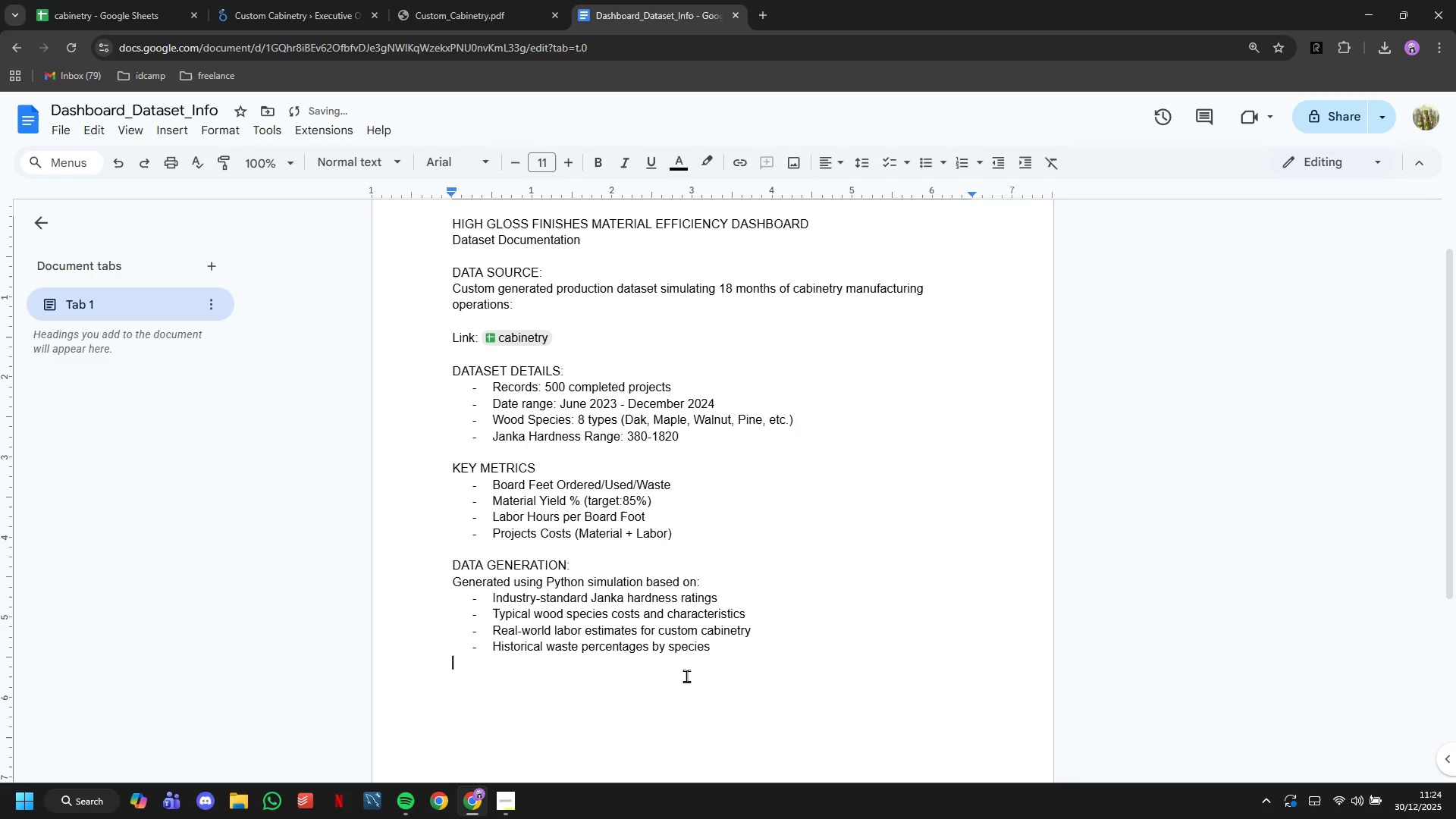 
key(CapsLock)
 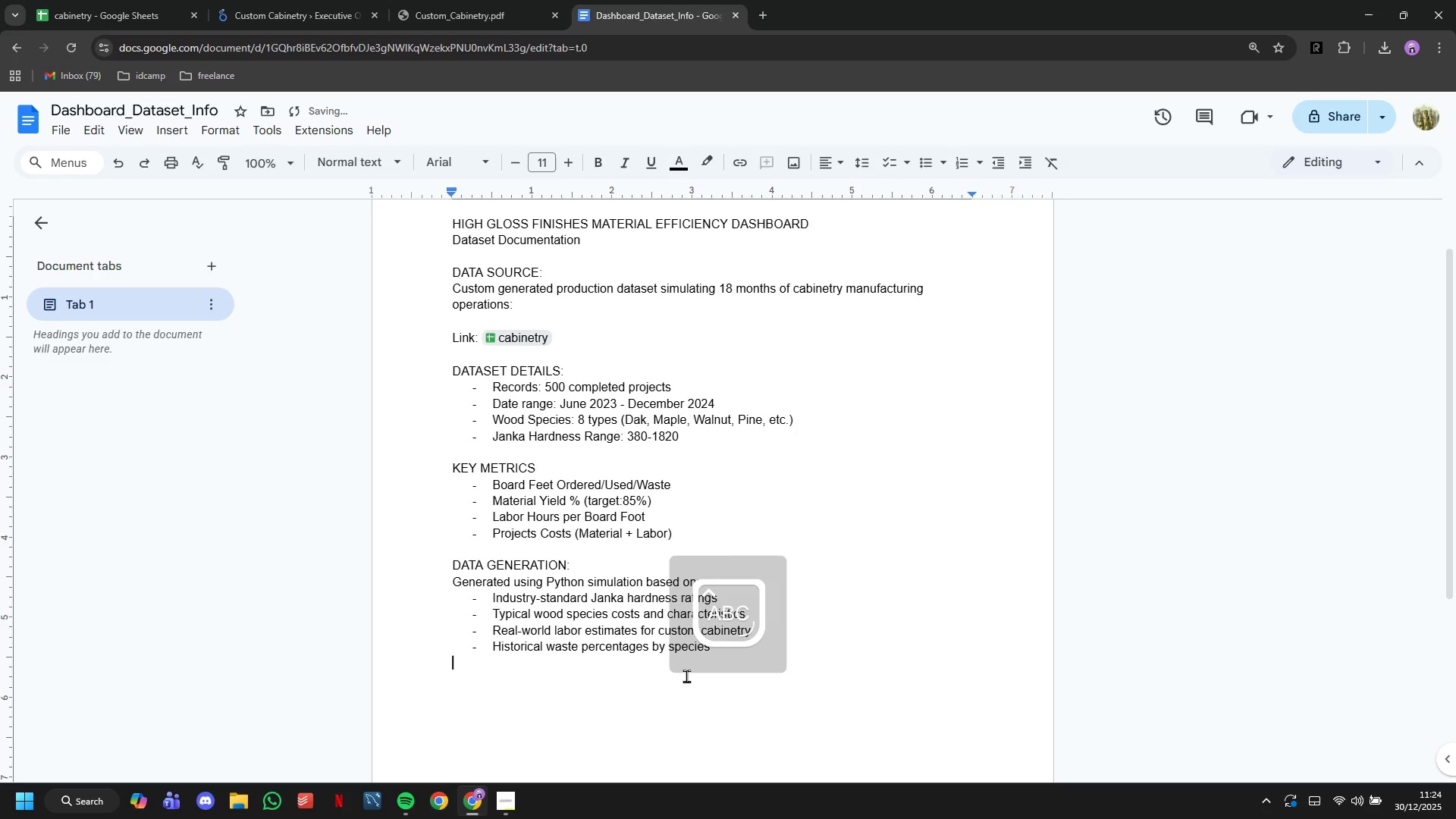 
key(D)
 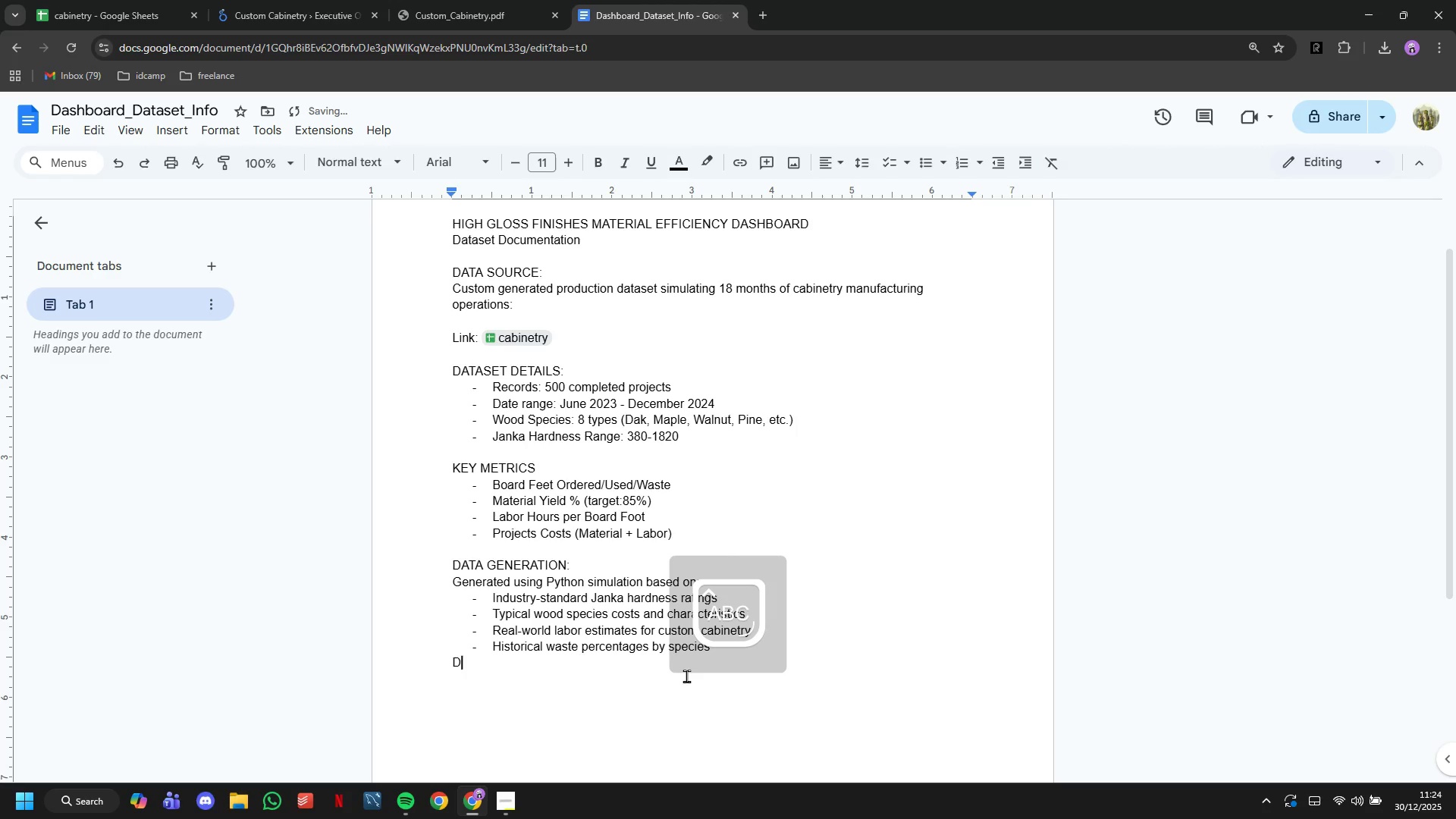 
key(Insert)
 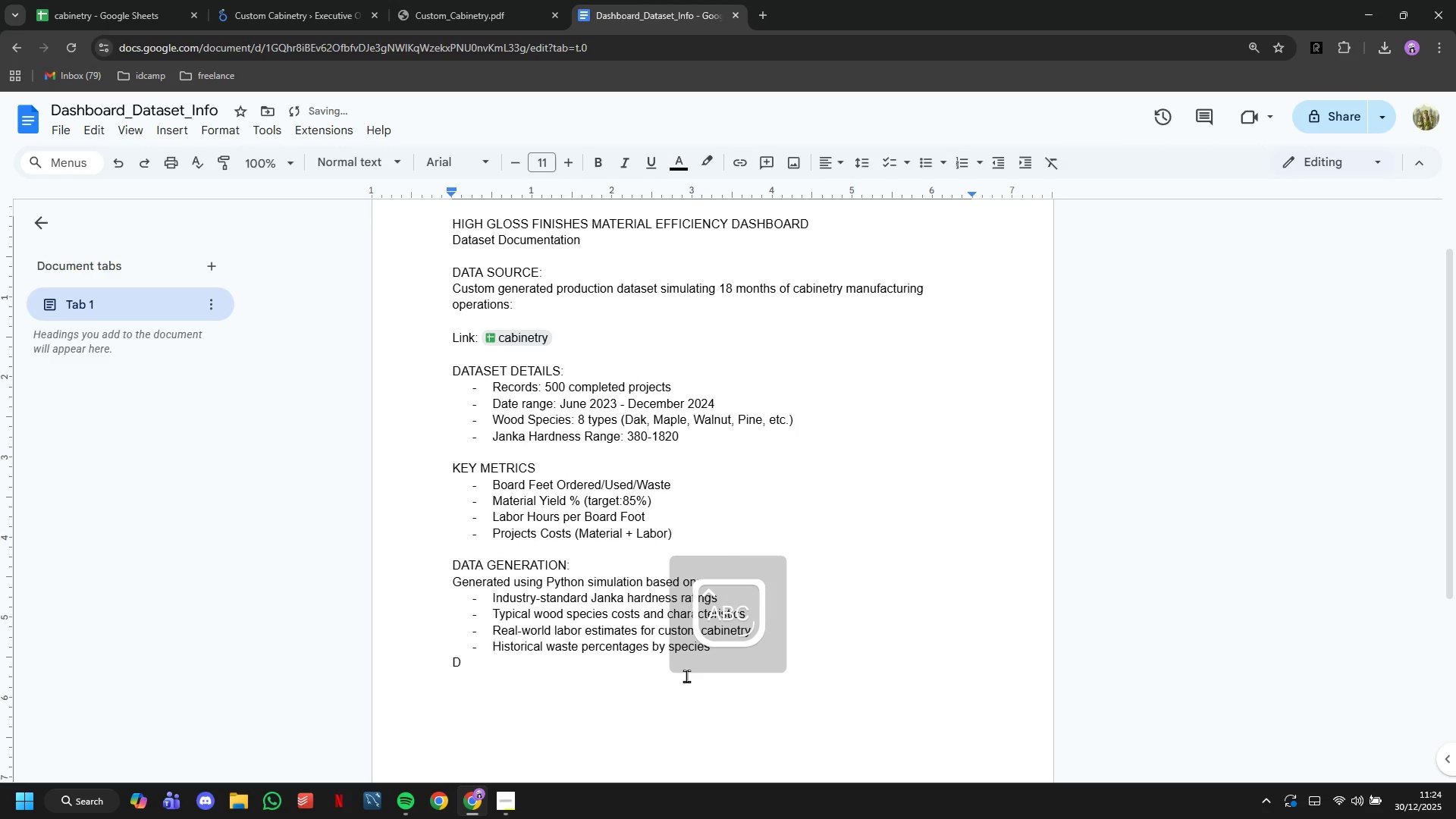 
key(C)
 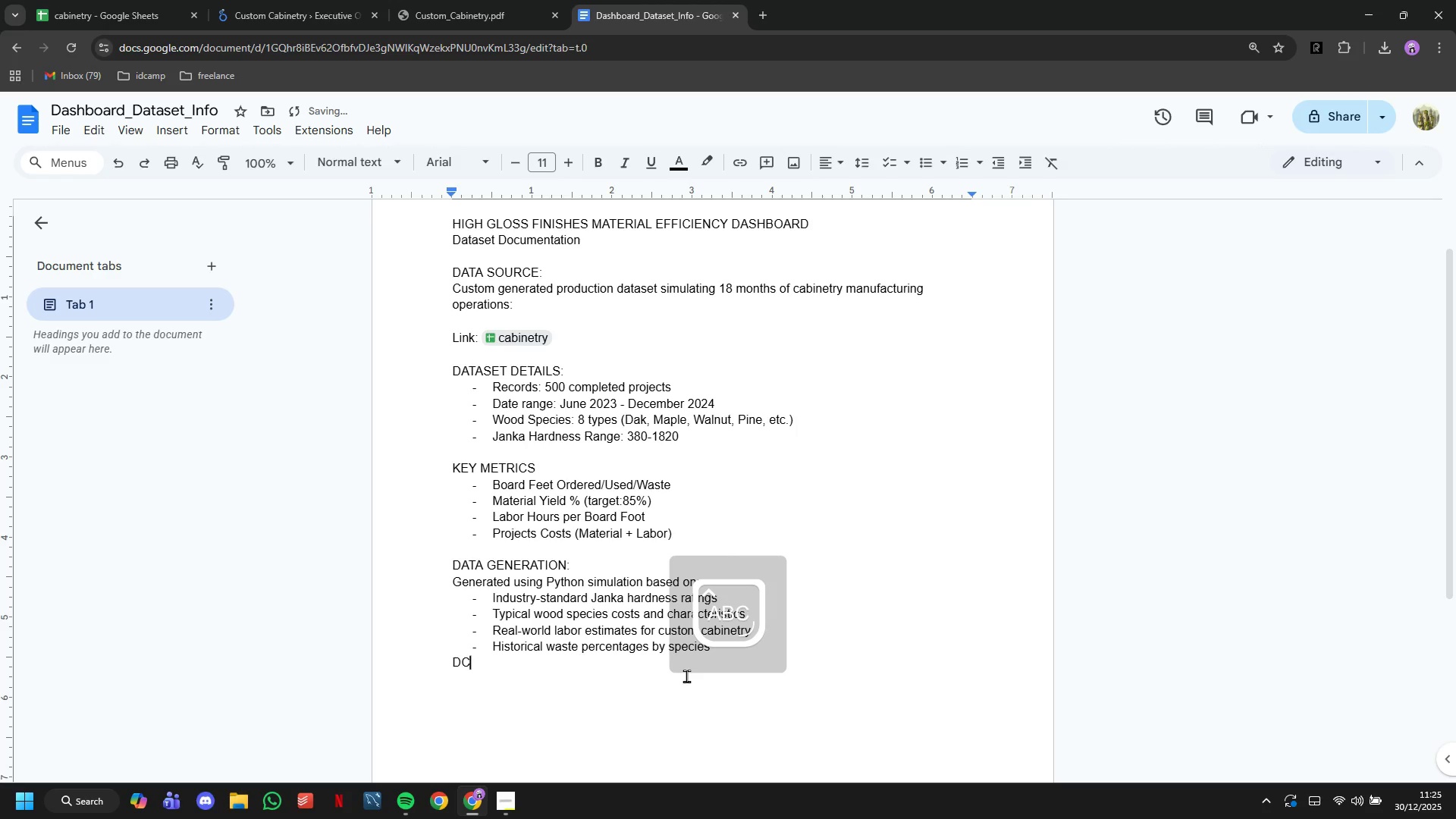 
key(Backspace)
 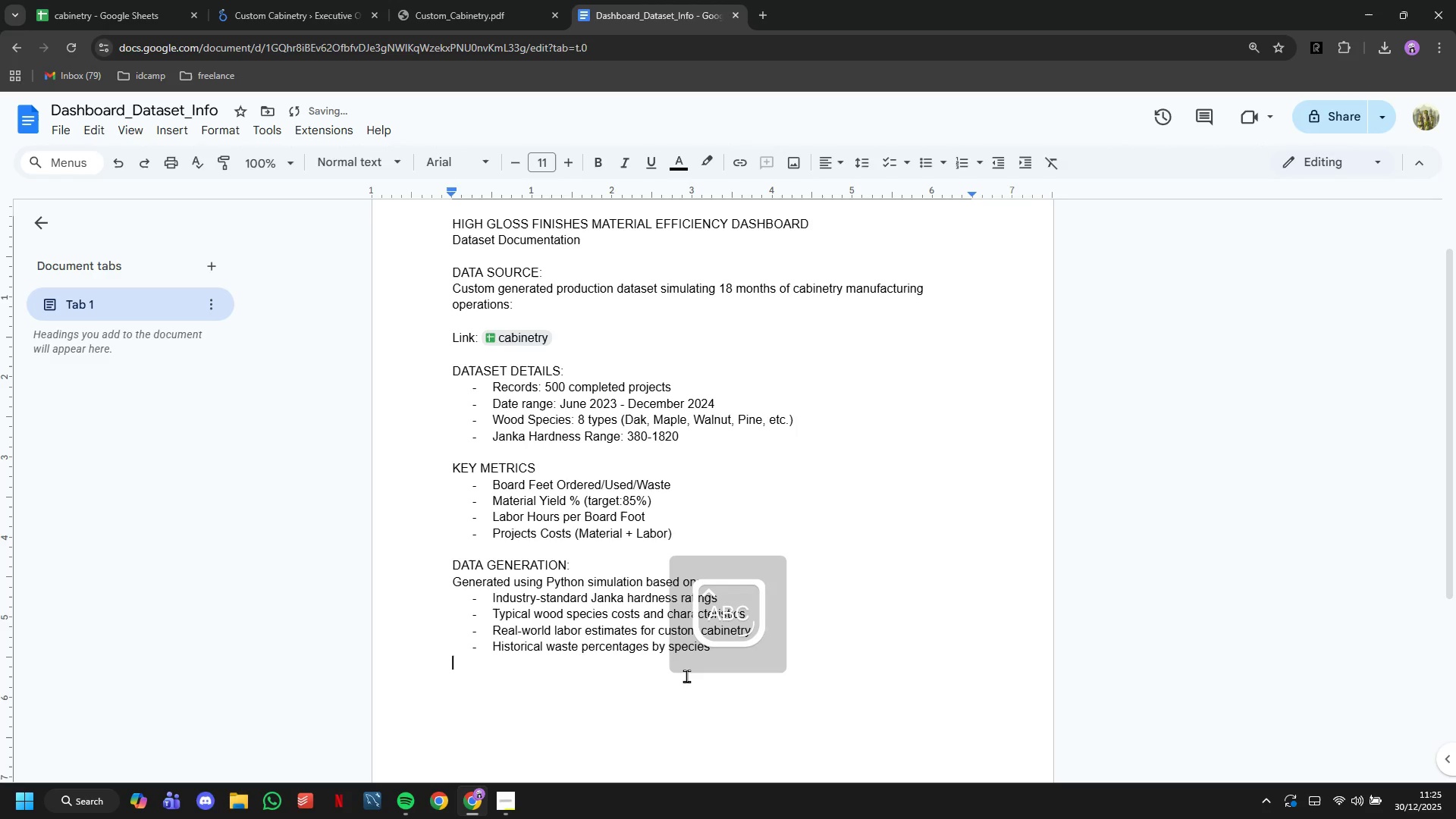 
key(Backspace)
 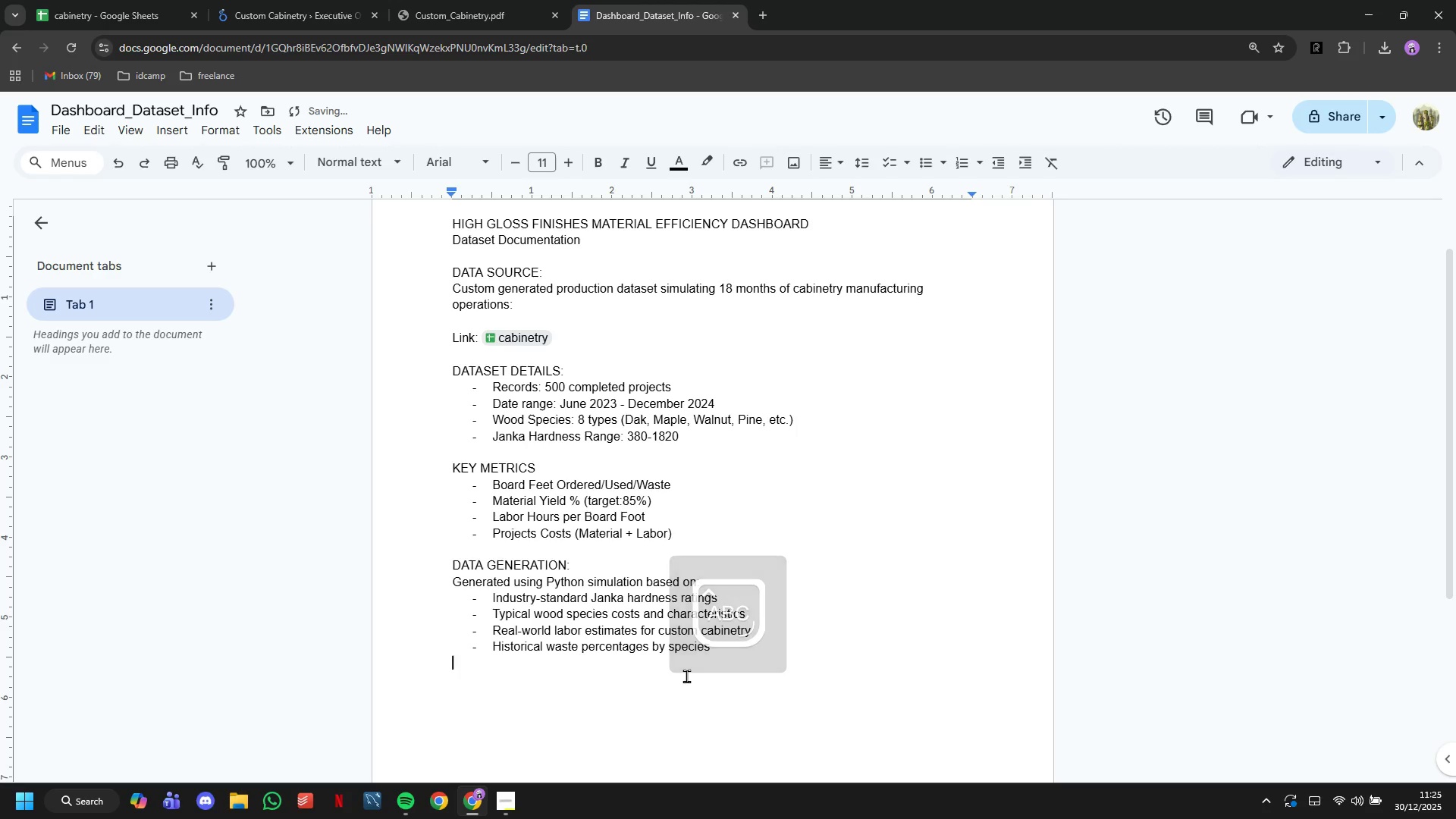 
key(Enter)
 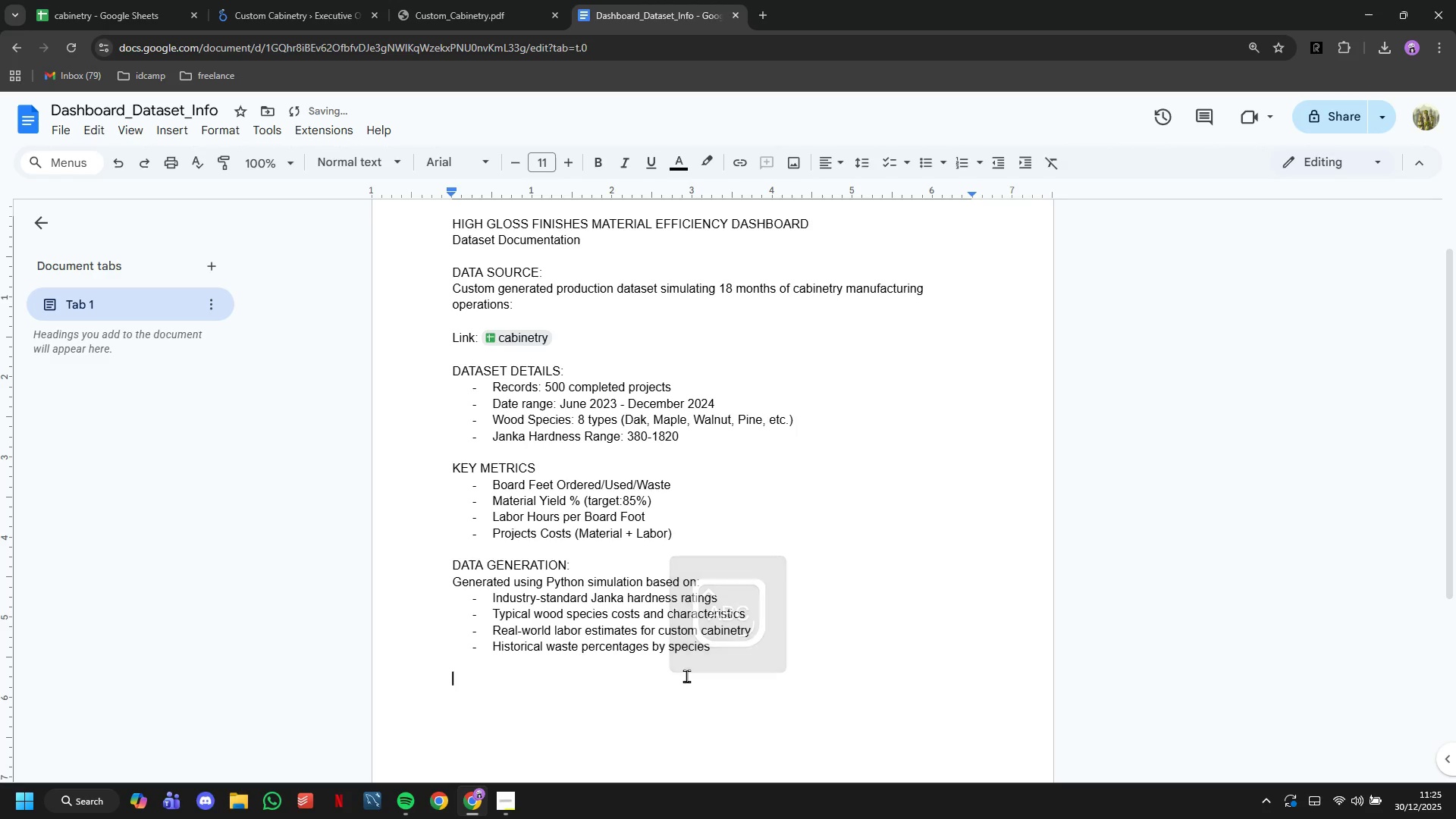 
type(CALCULATED FIELDS:)
 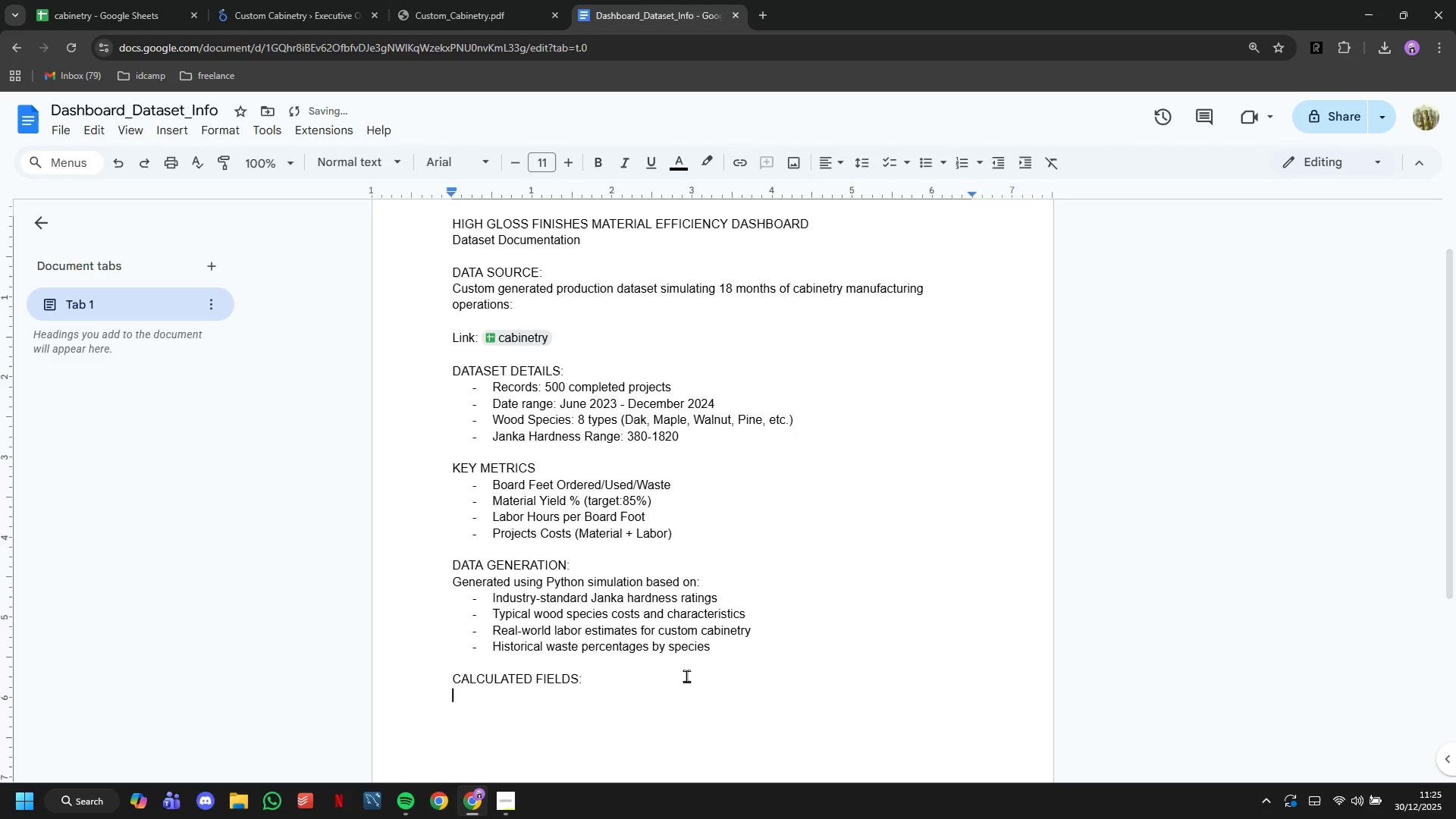 
 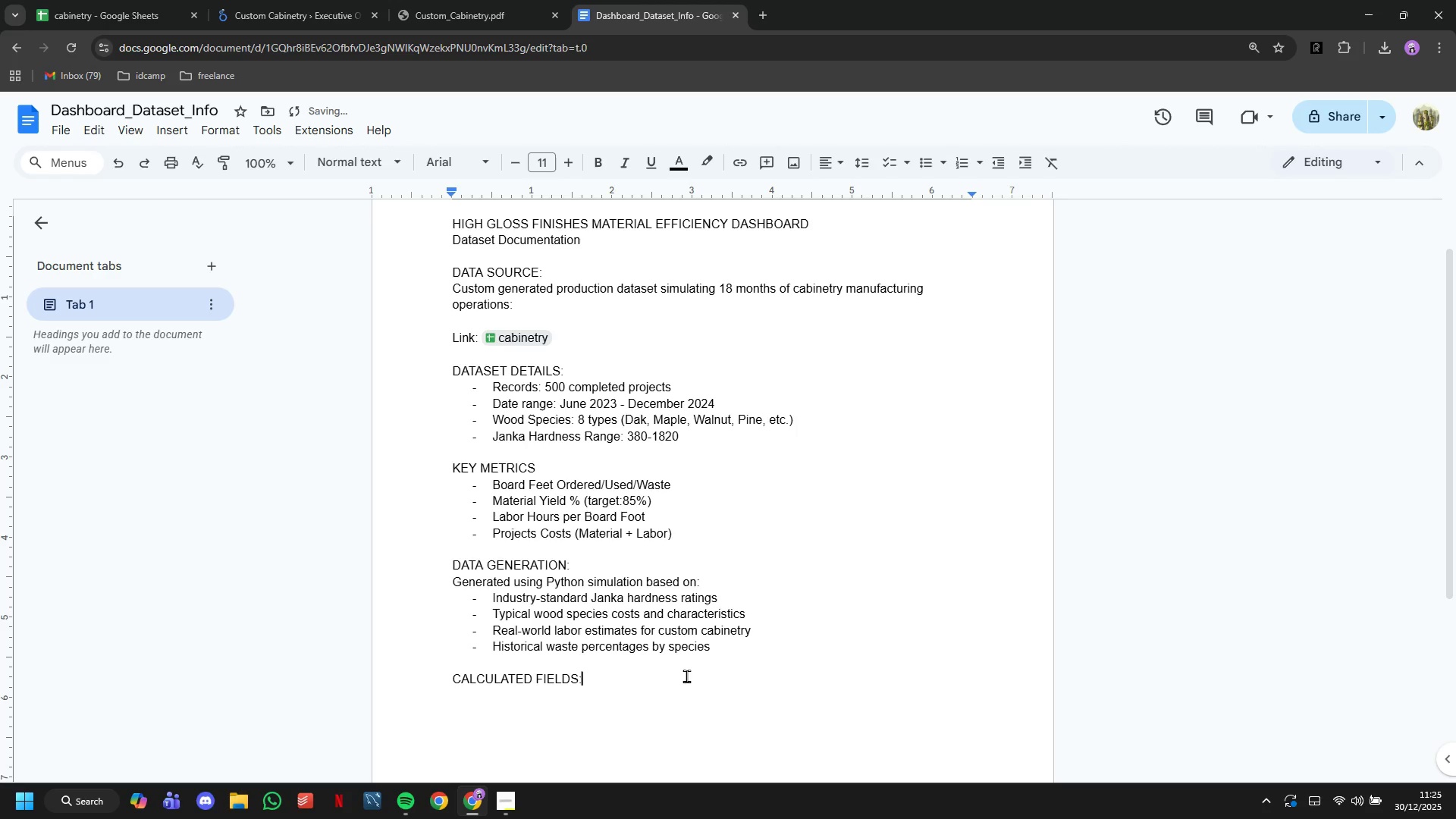 
key(Enter)
 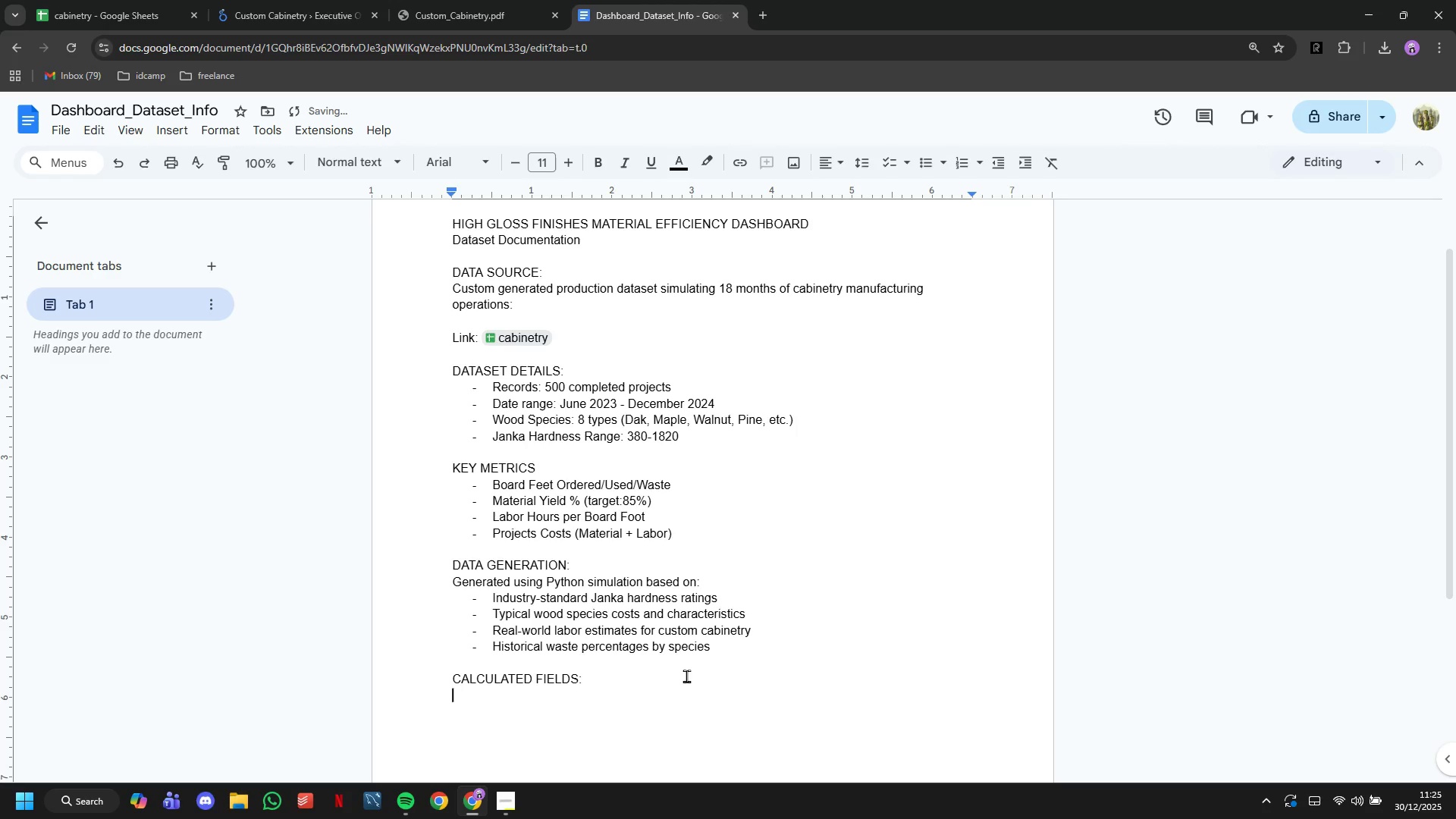 
type(1. Labor Efficiecy (BF per Hour))
 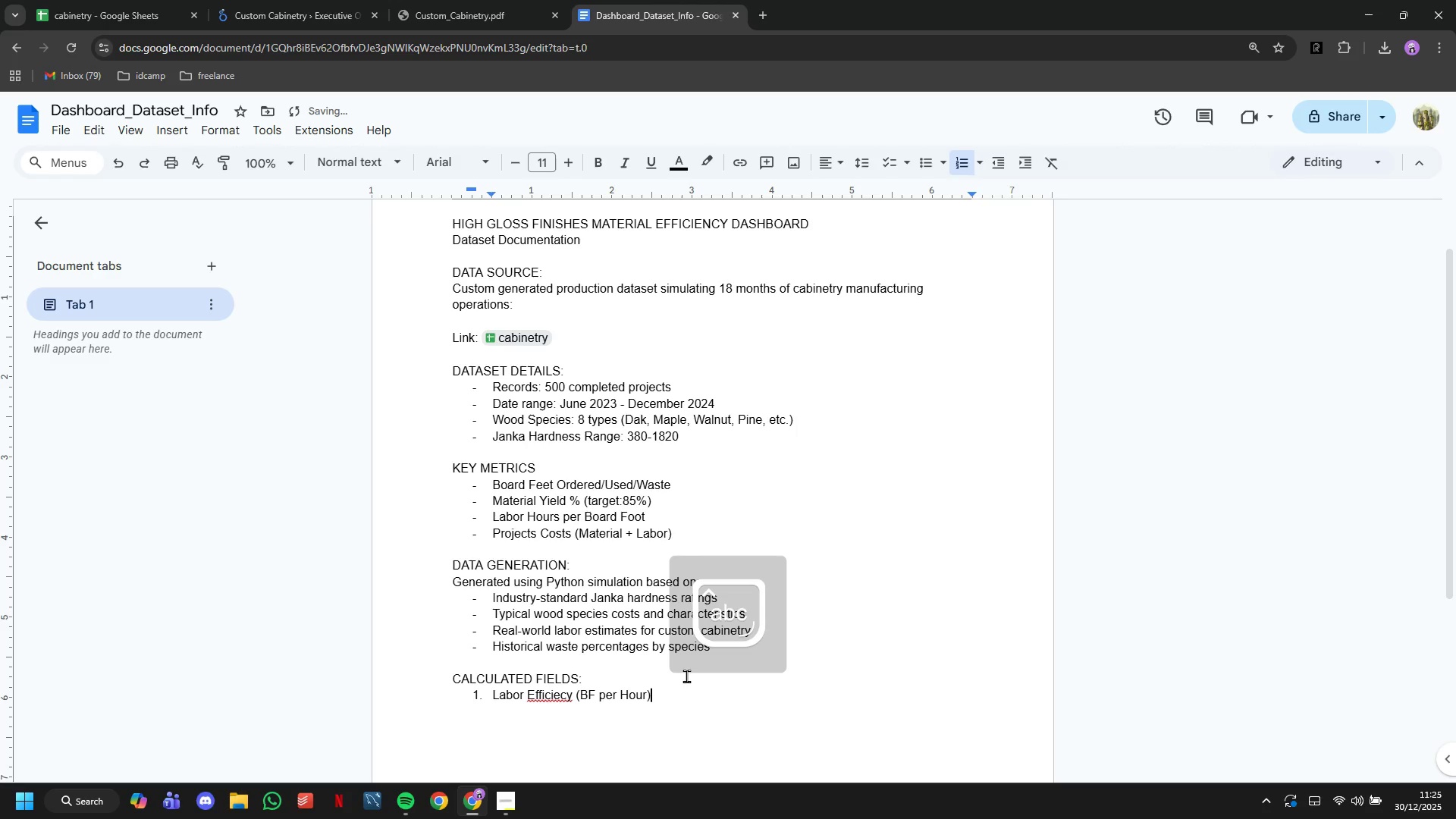 
key(Enter)
 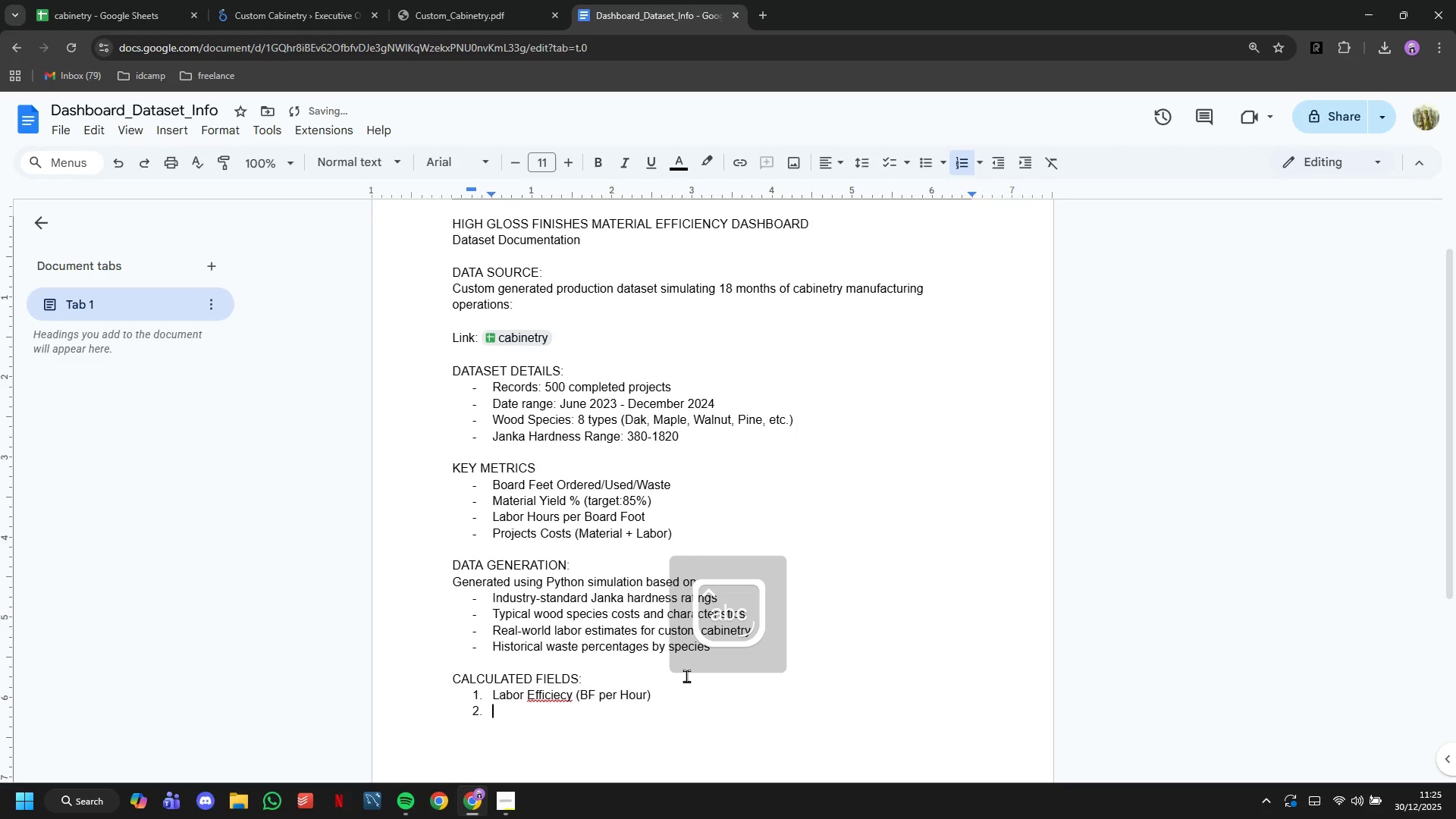 
type(Wste )
key(Backspace)
key(Backspace)
key(Backspace)
type(a)
key(Backspace)
key(Backspace)
type(aste Cost (USD))
 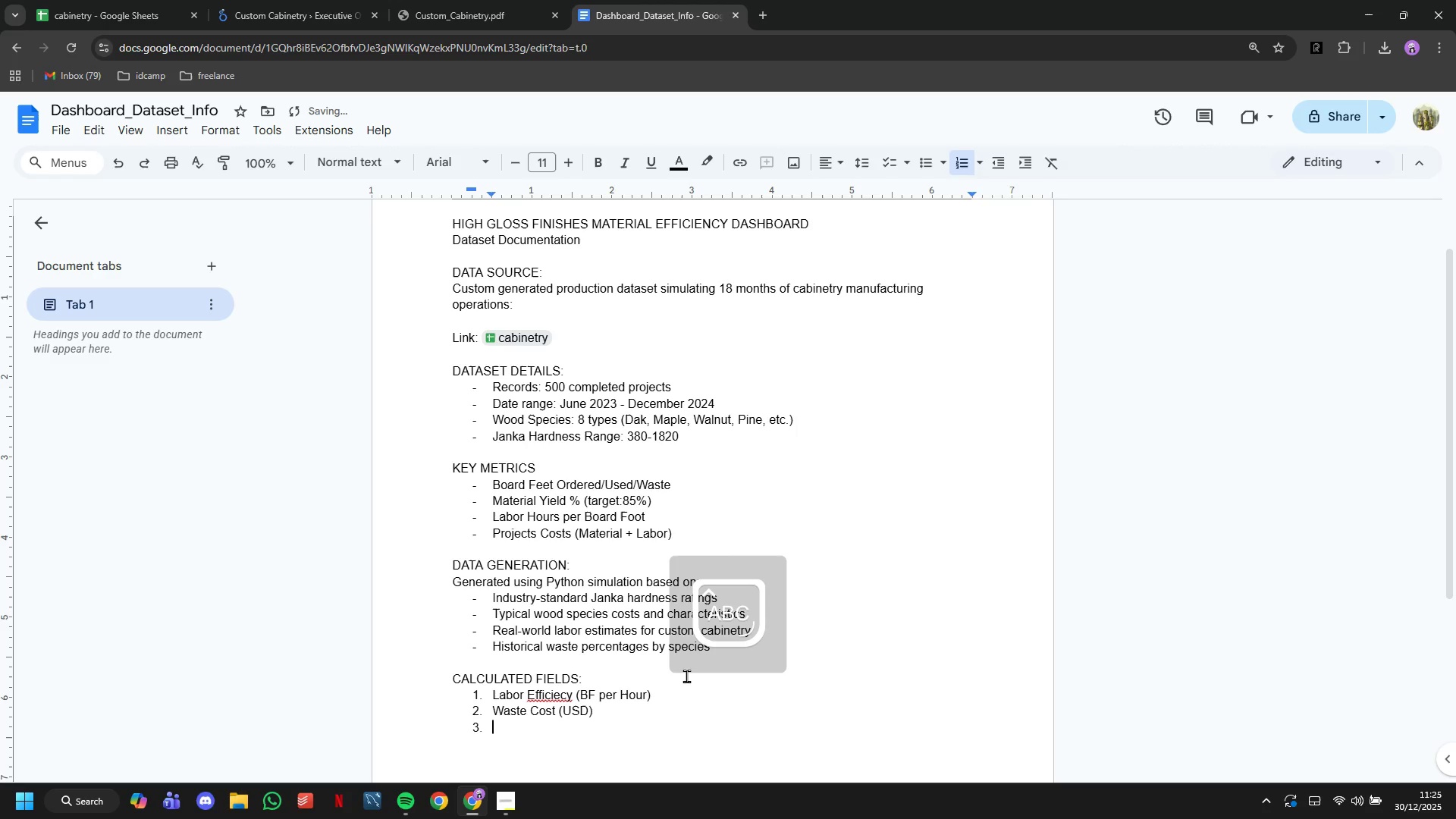 
 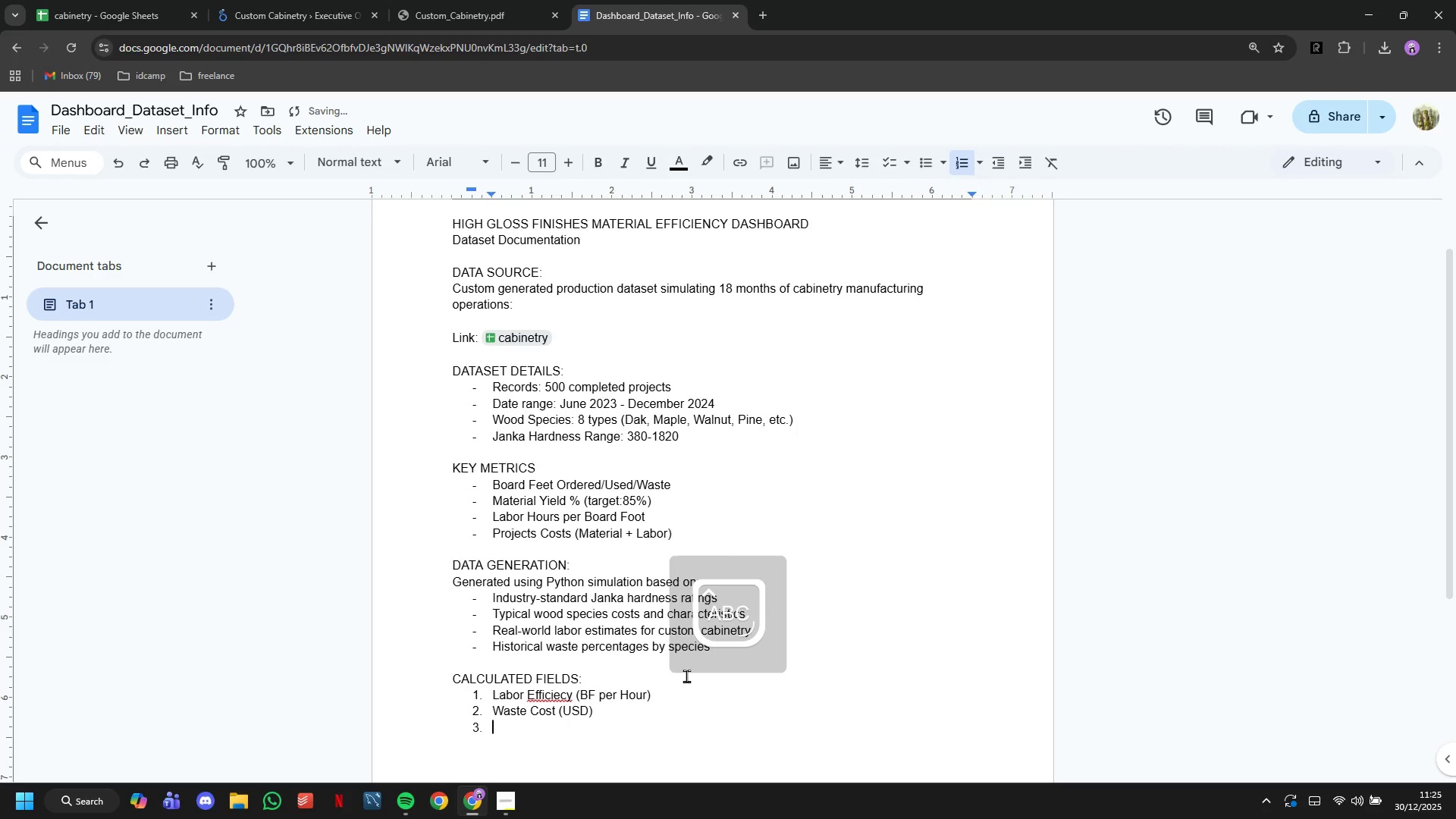 
key(Enter)
 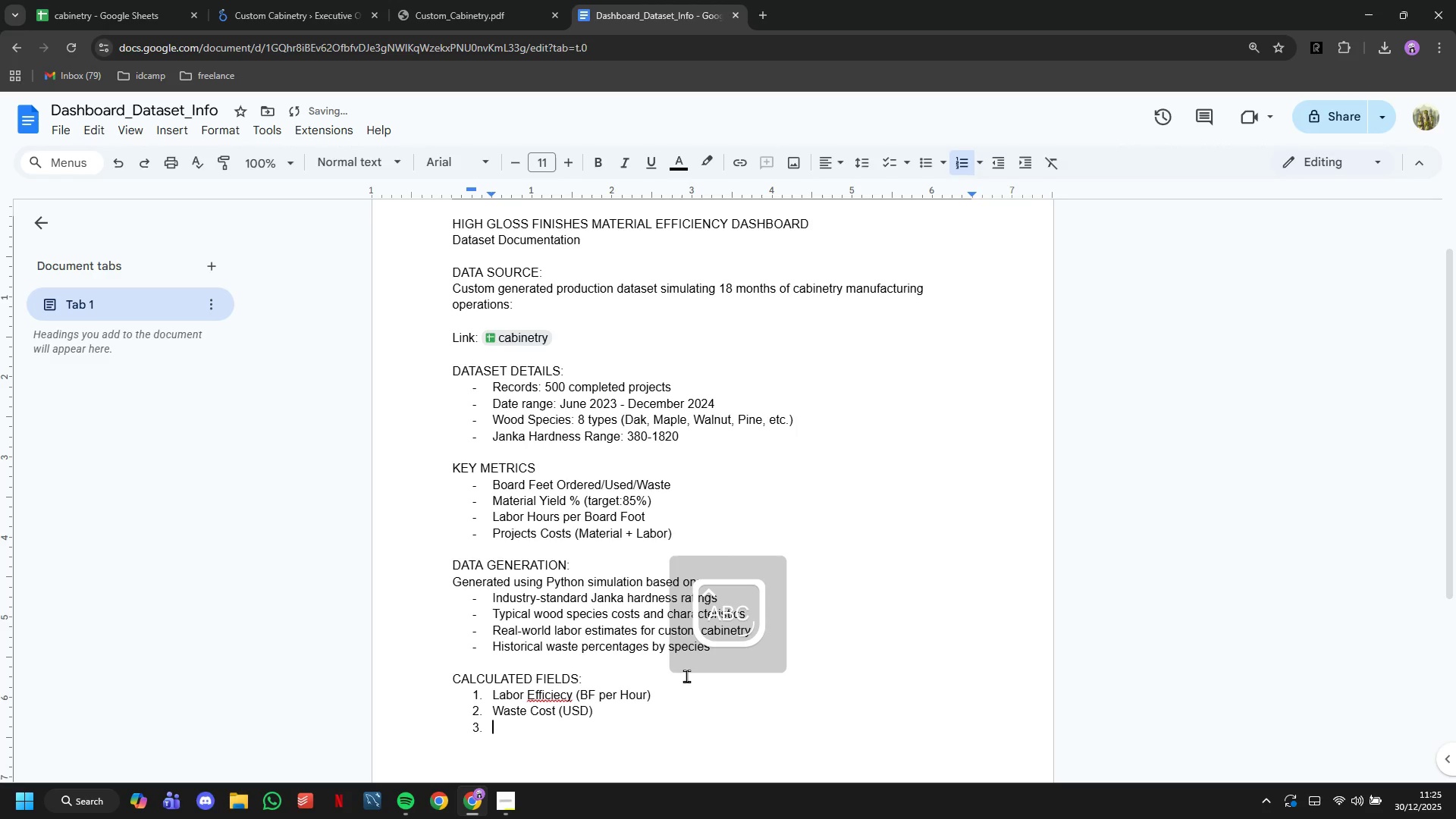 
type(Revenue per Labor Hour)
 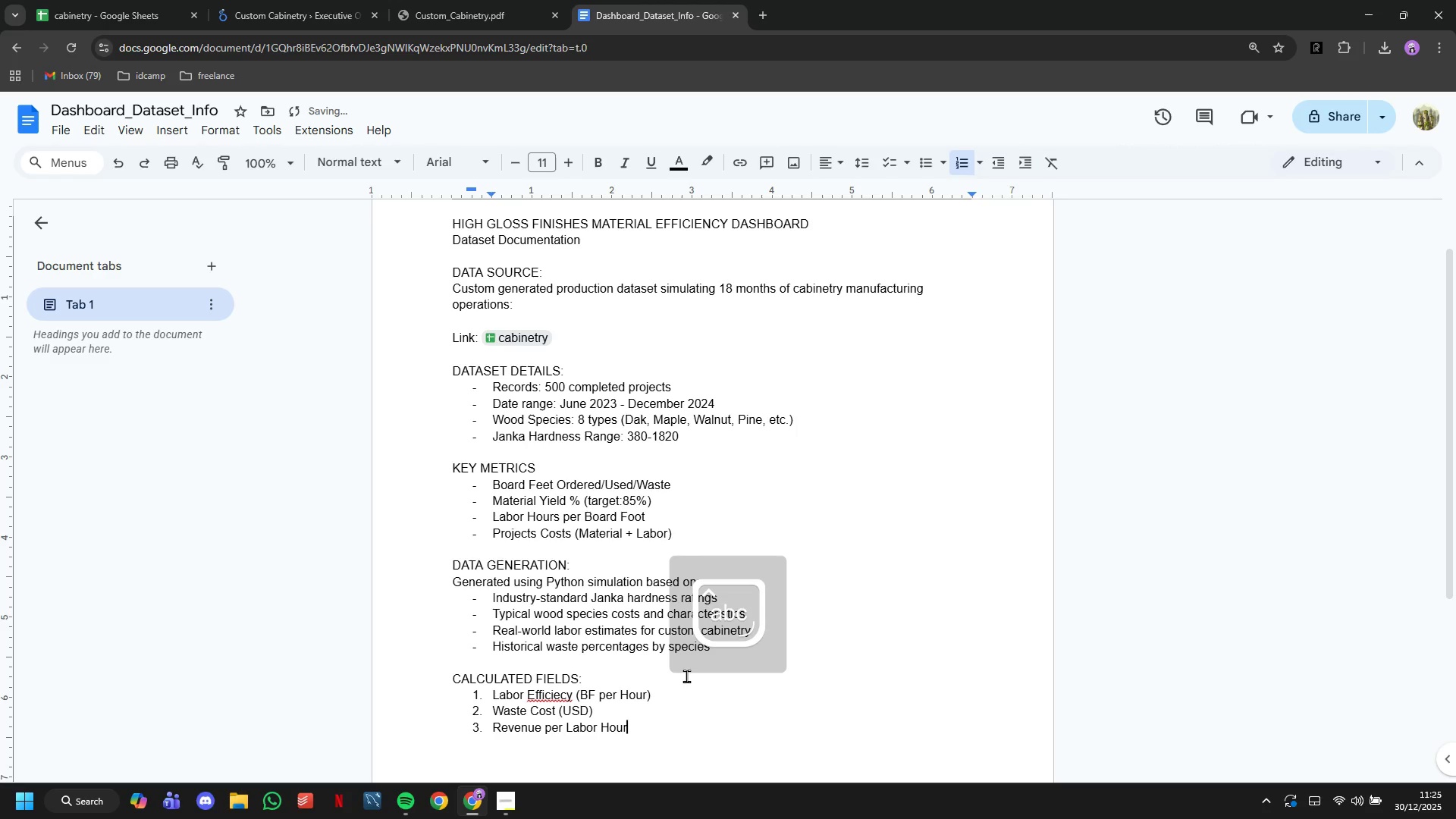 
key(Enter)
 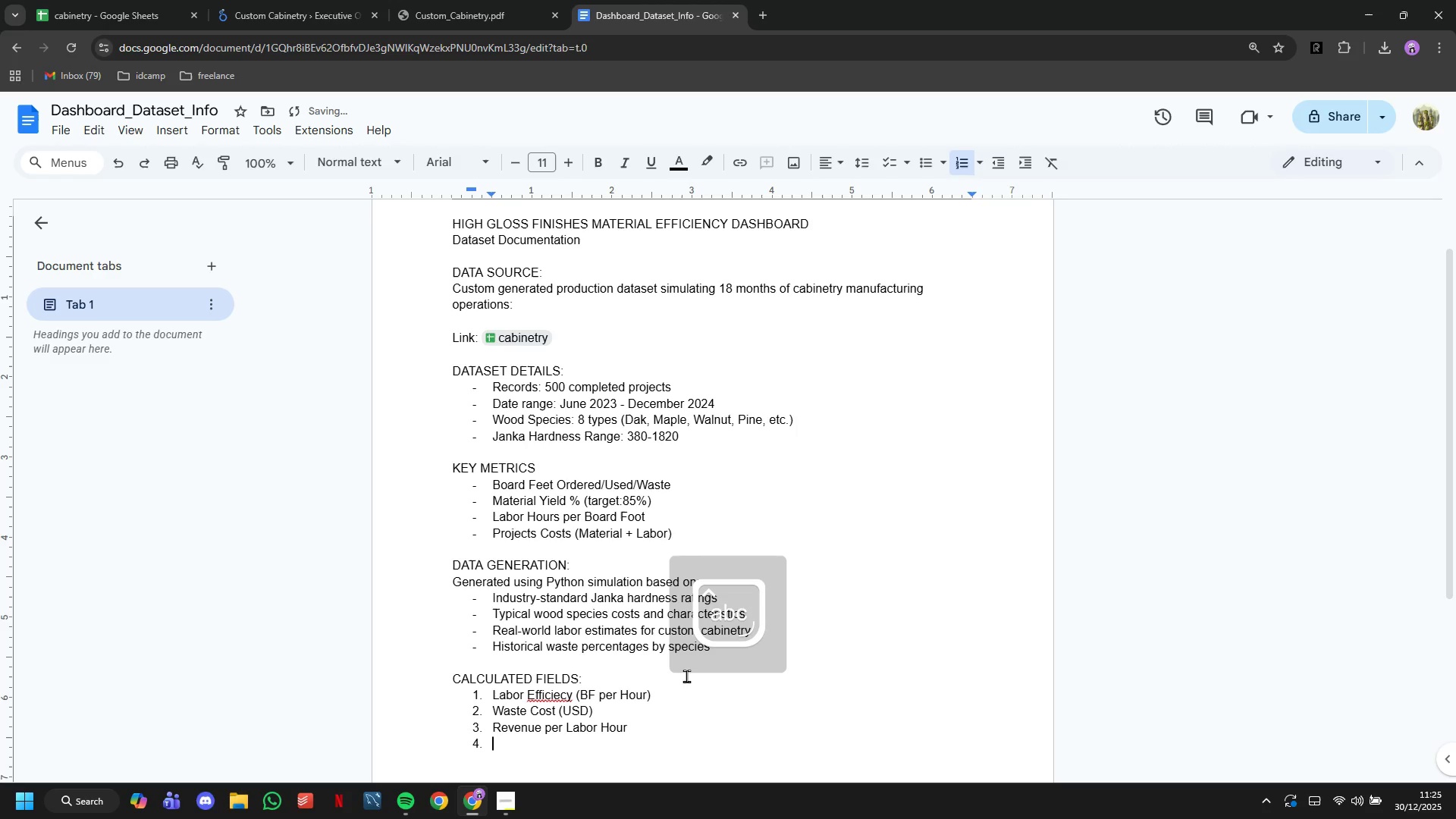 
type(Material Cost Ratio)
 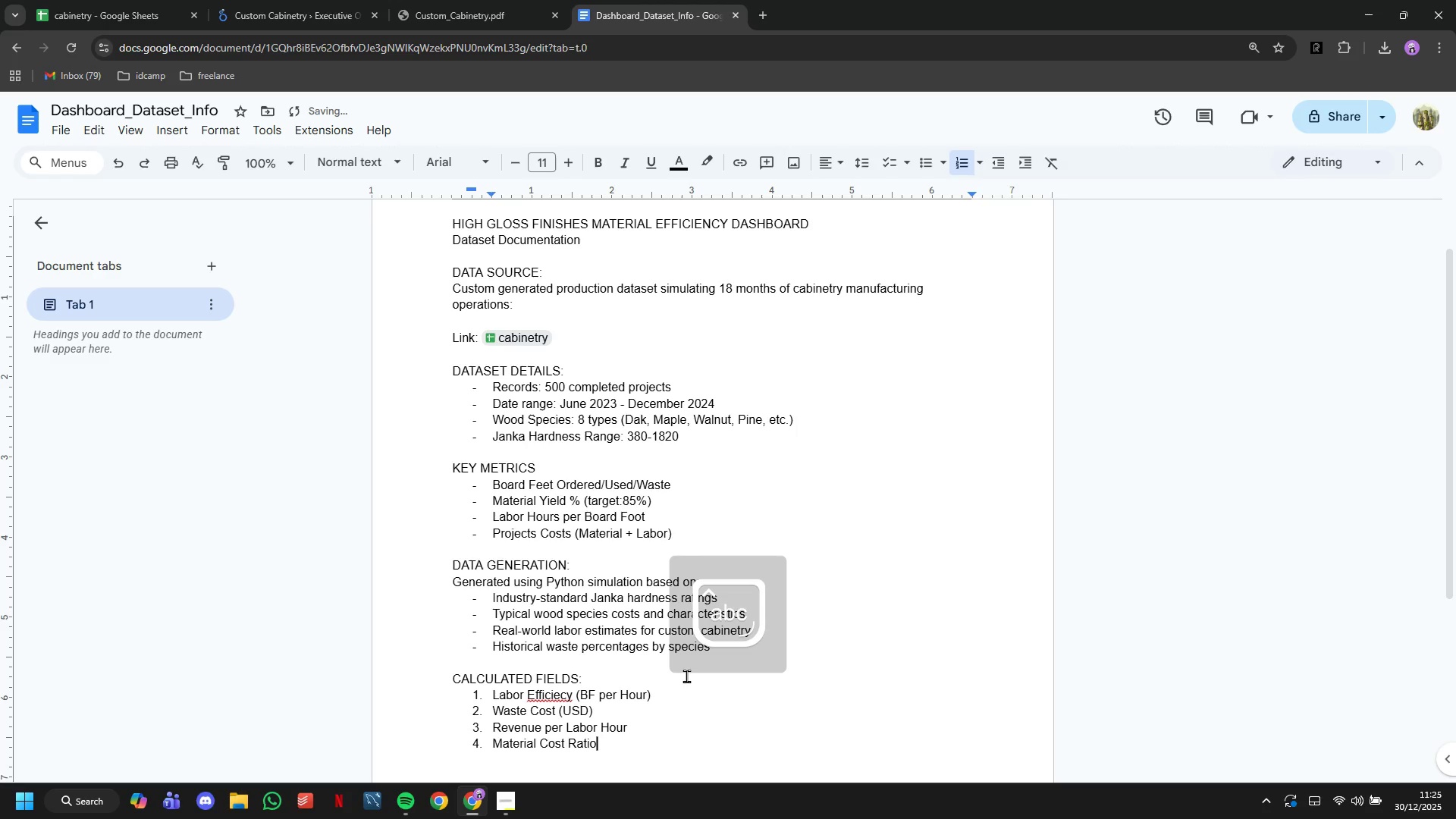 
key(Enter)
 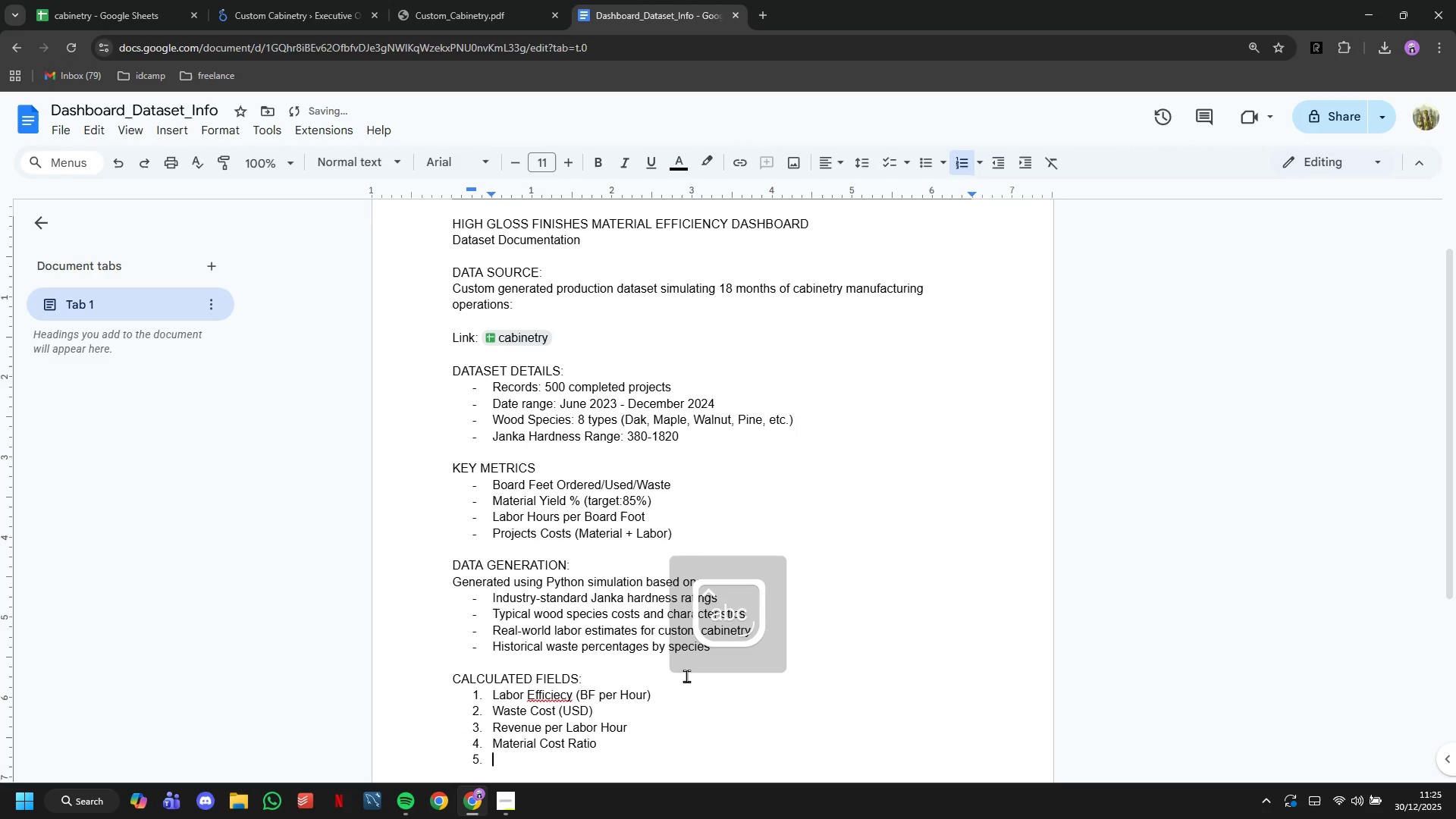 
type(Hardness-Adjusted Labor Index)
 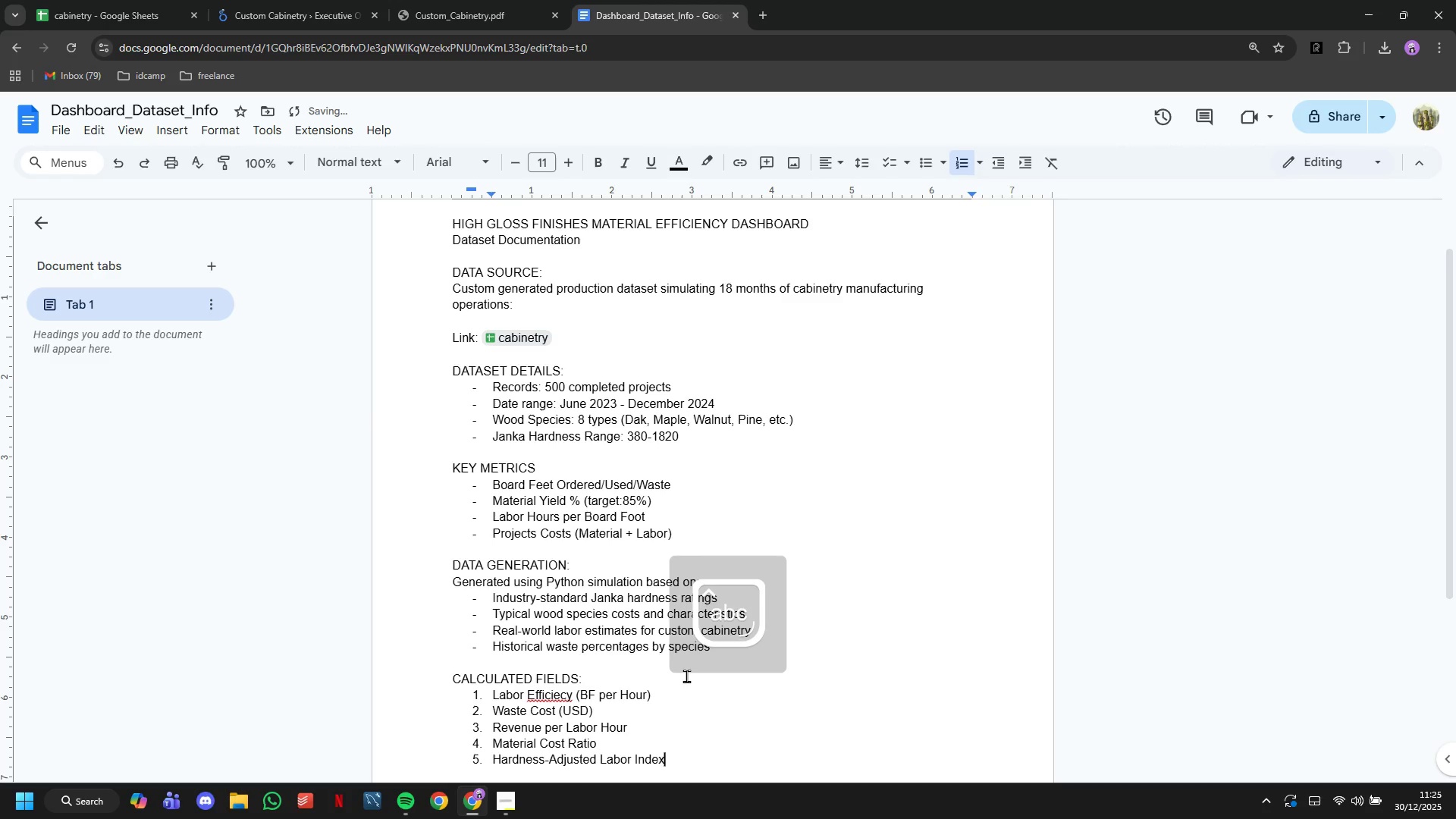 
key(Enter)
 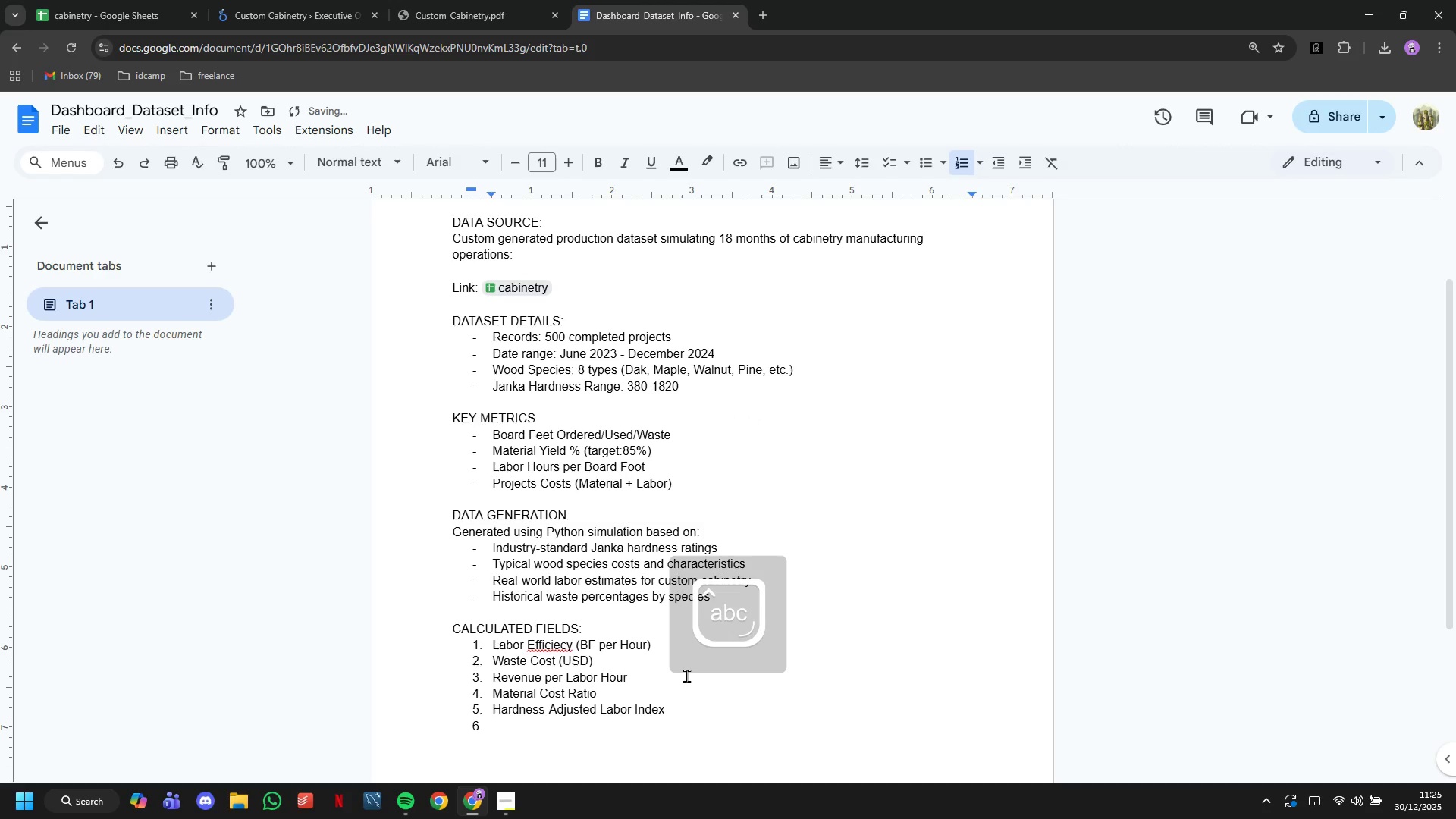 
type(Po)
key(Backspace)
type(roject Efficiency Graf)
key(Backspace)
type(de (A-D))
 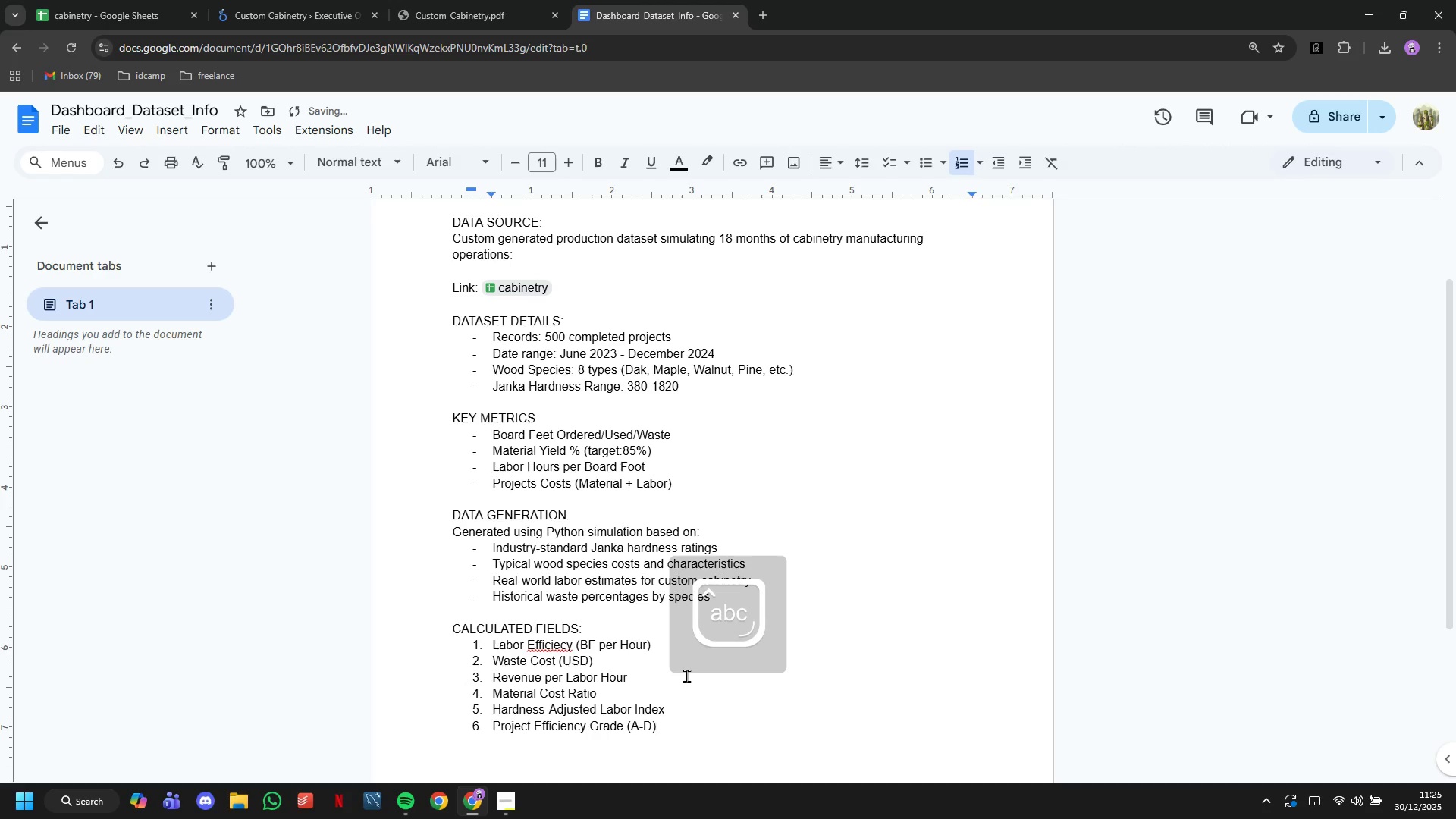 
key(Enter)
 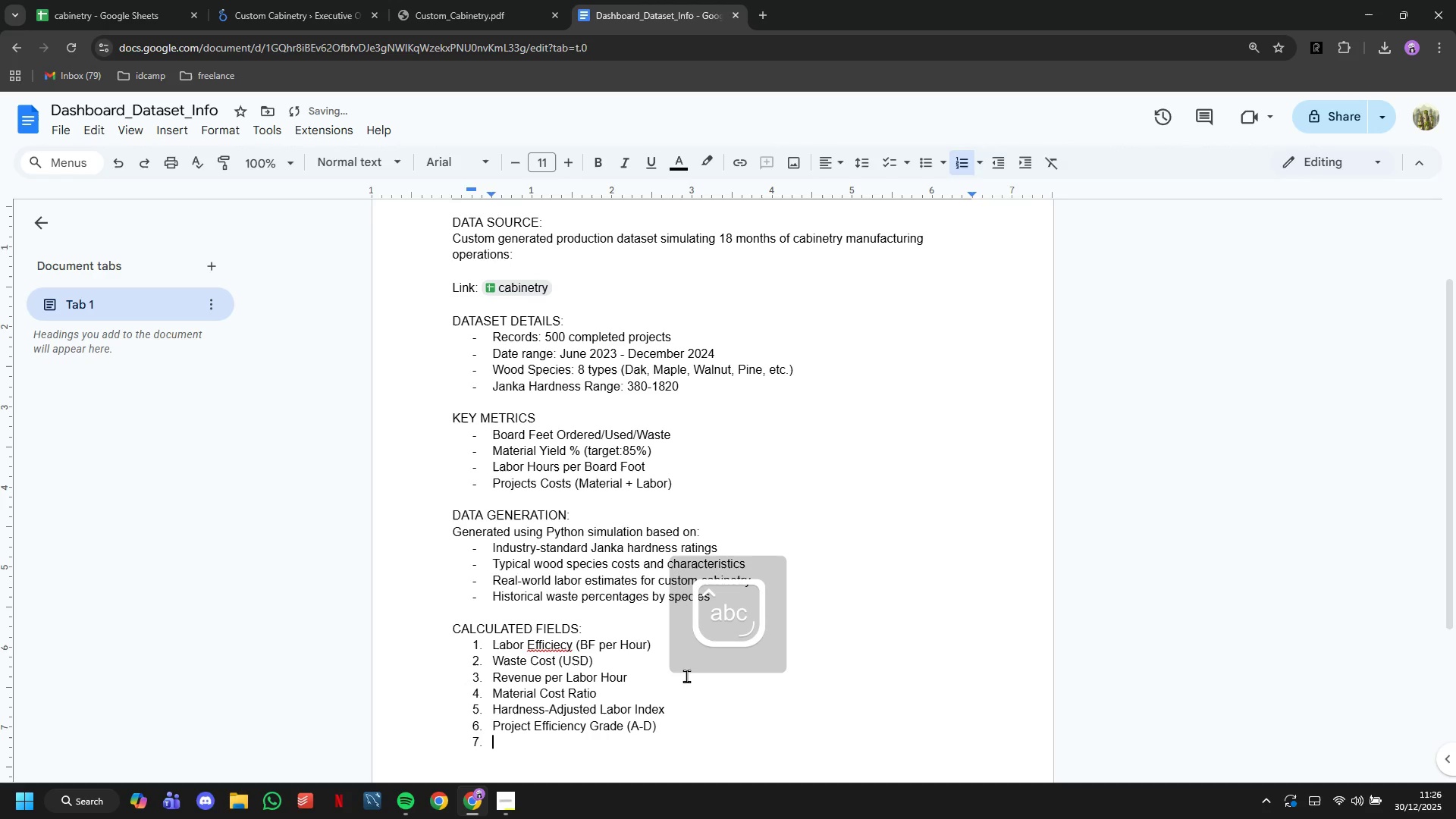 
key(Enter)
 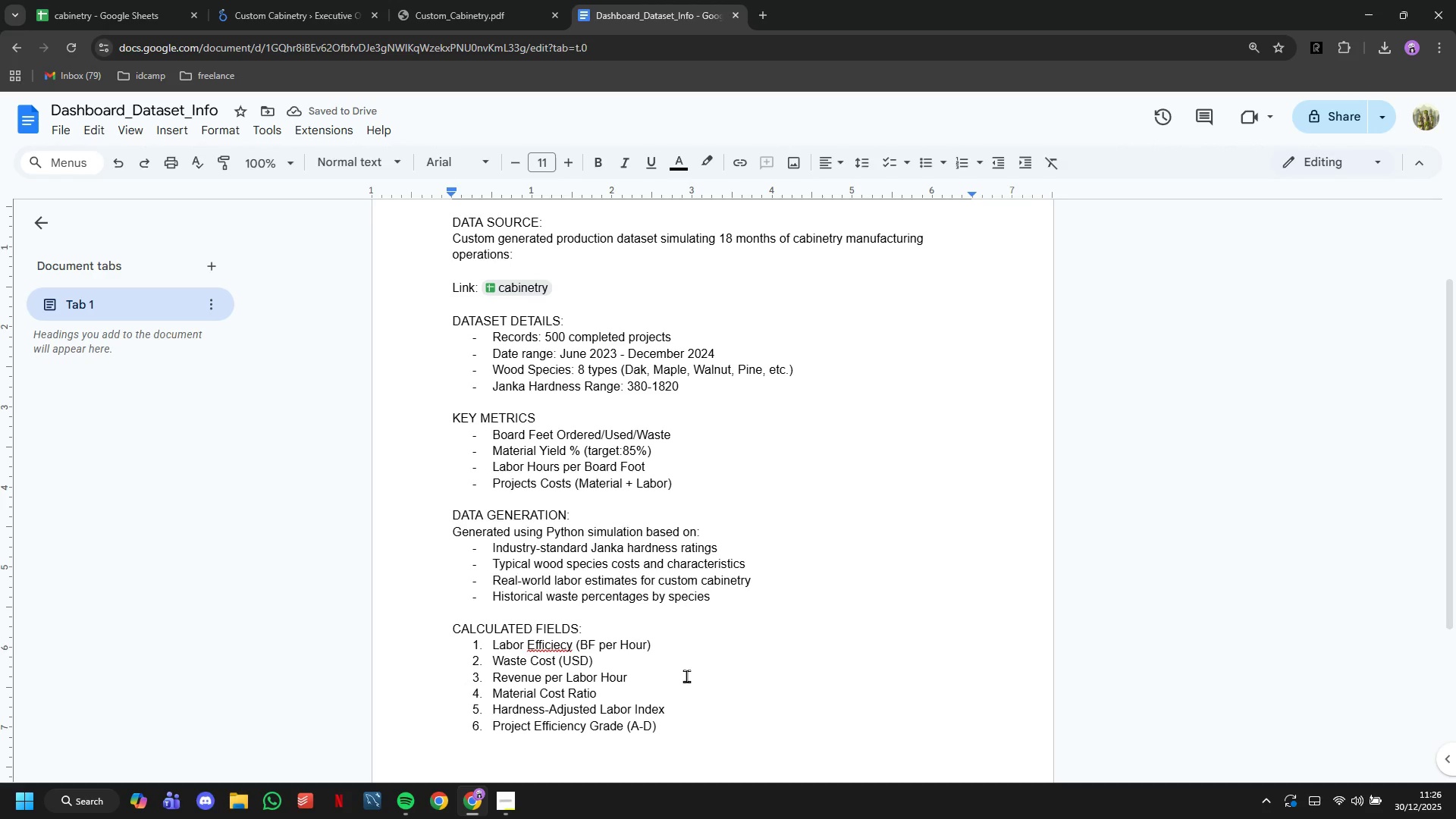 
wait(6.12)
 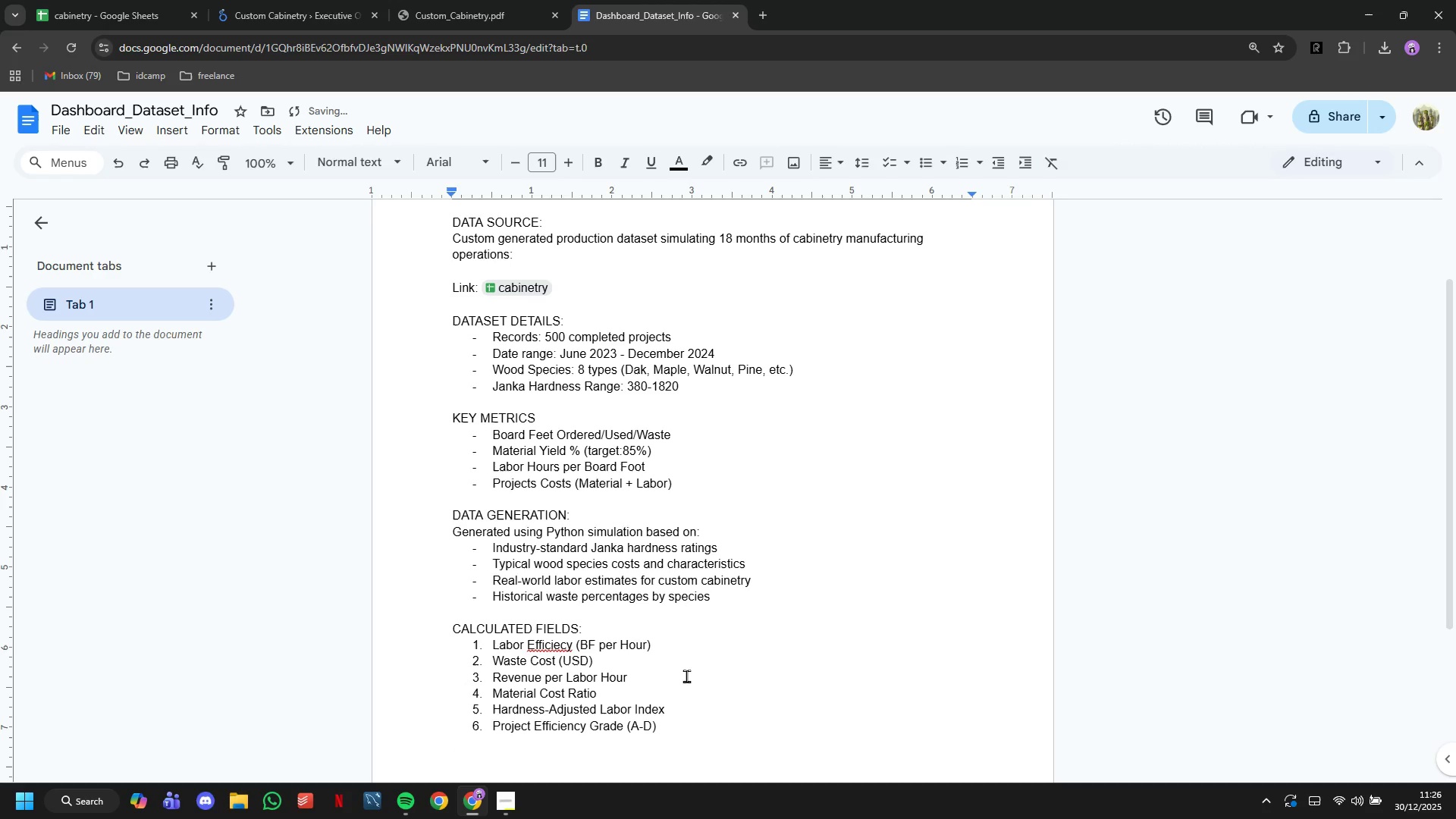 
key(D)
 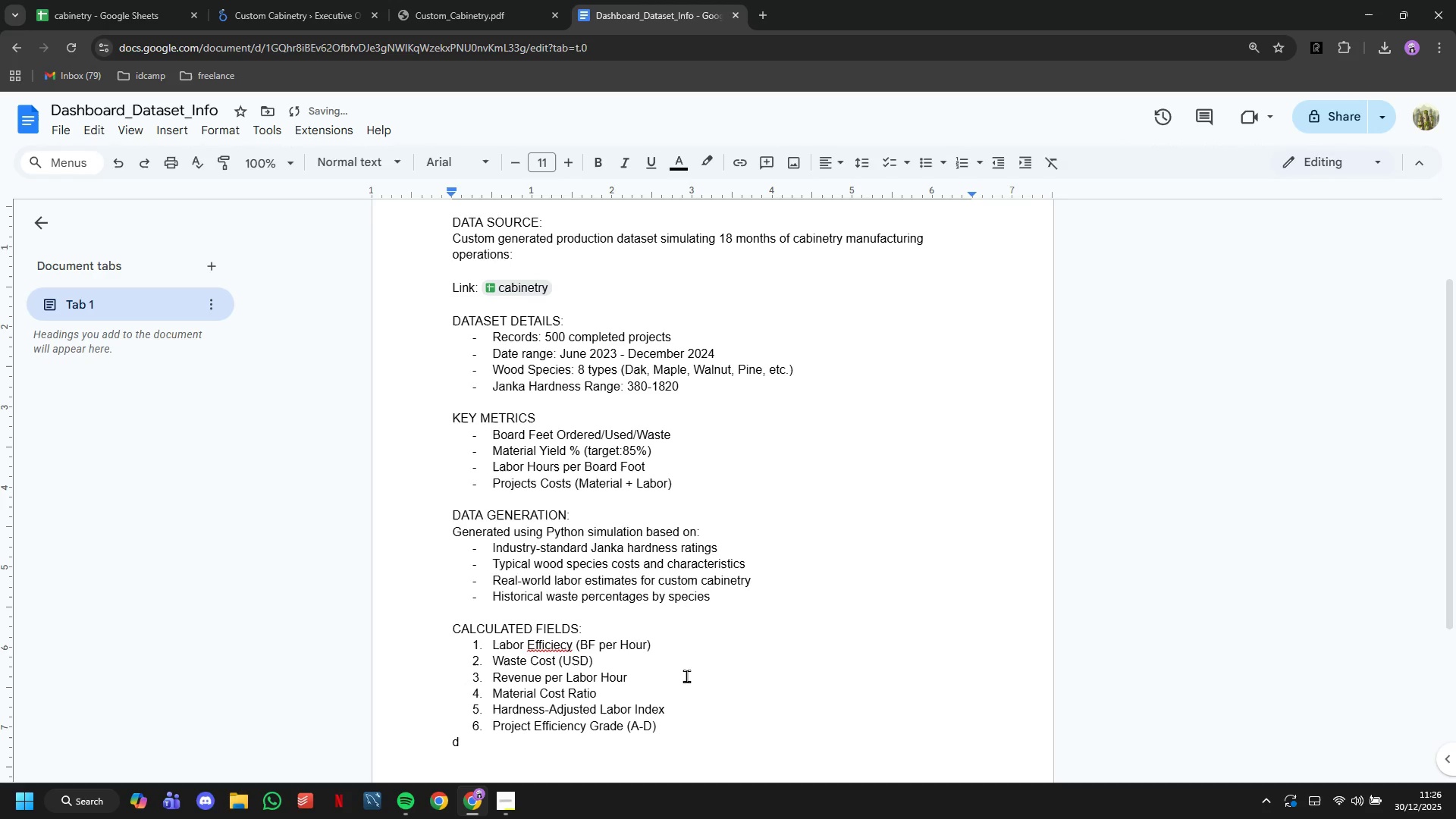 
key(Equal)
 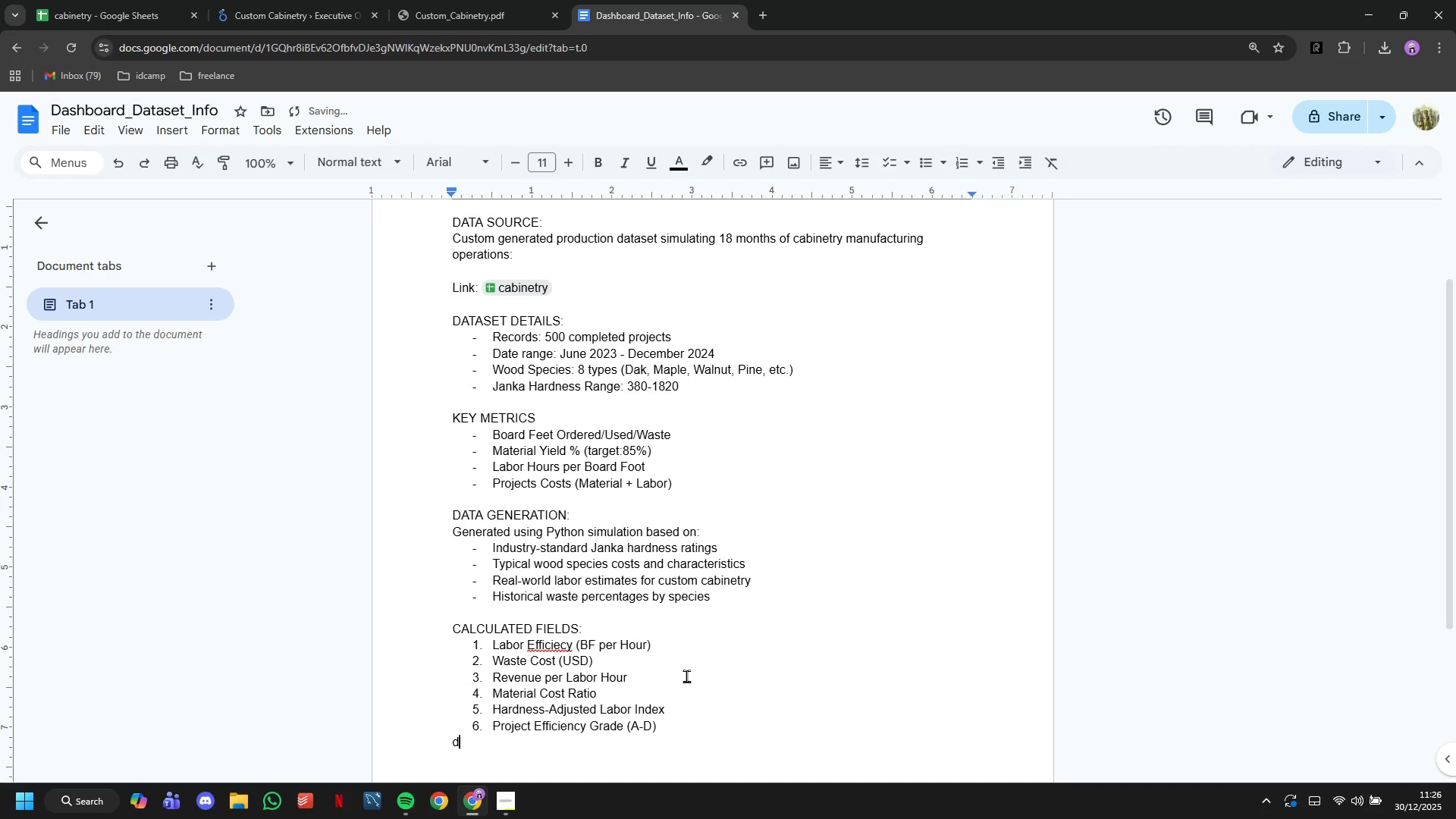 
key(Backspace)
 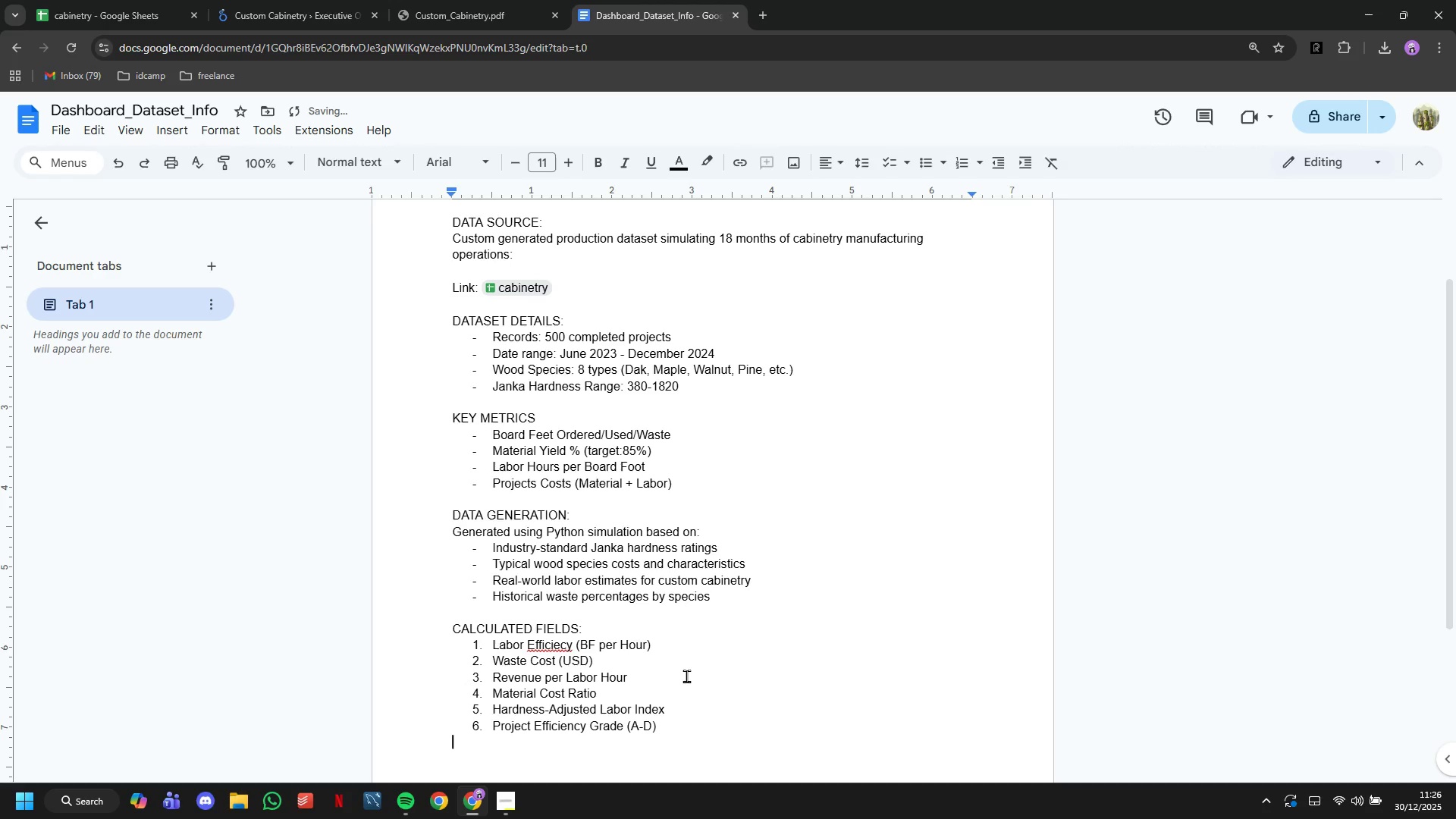 
key(Backspace)
 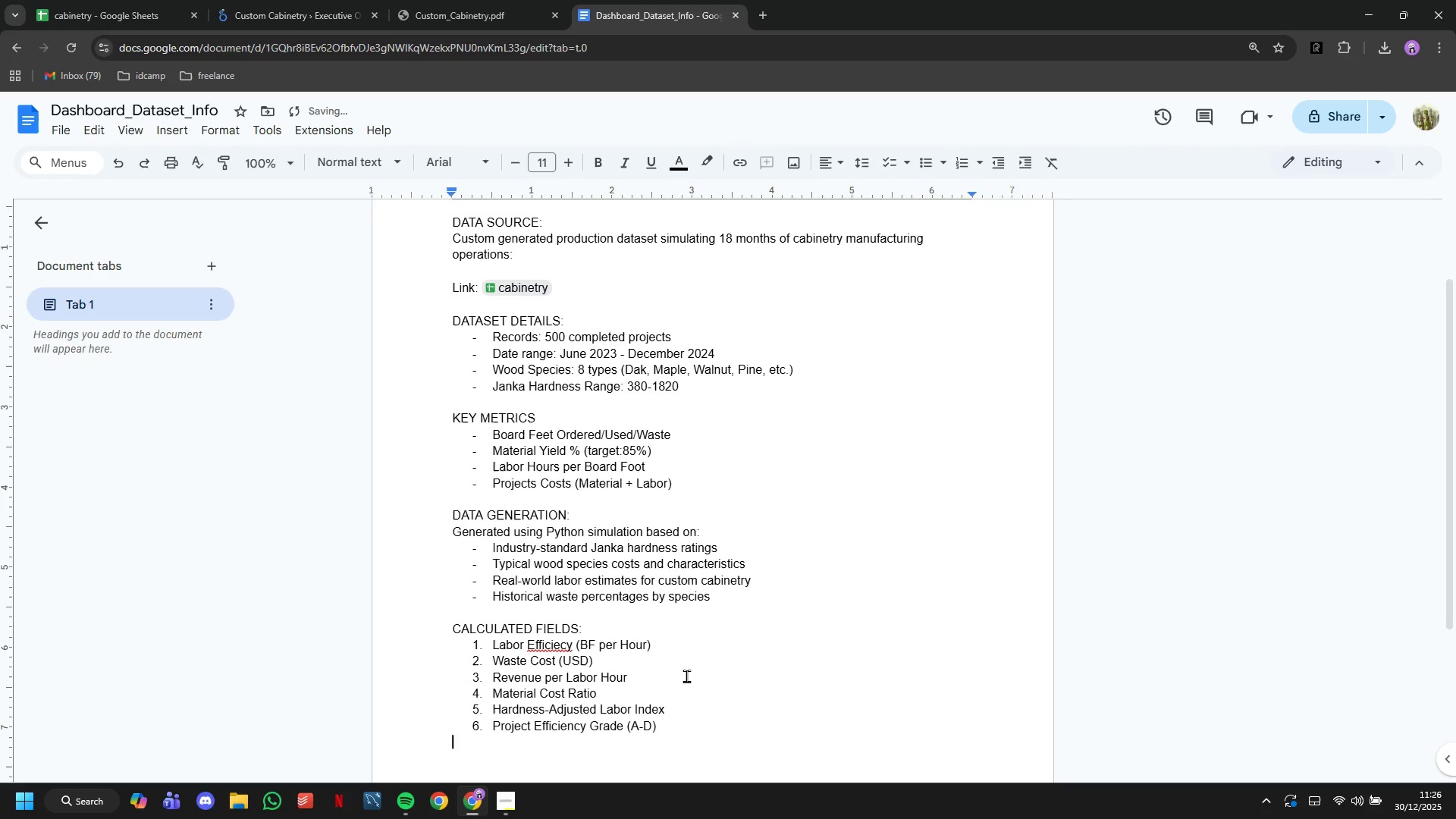 
key(Enter)
 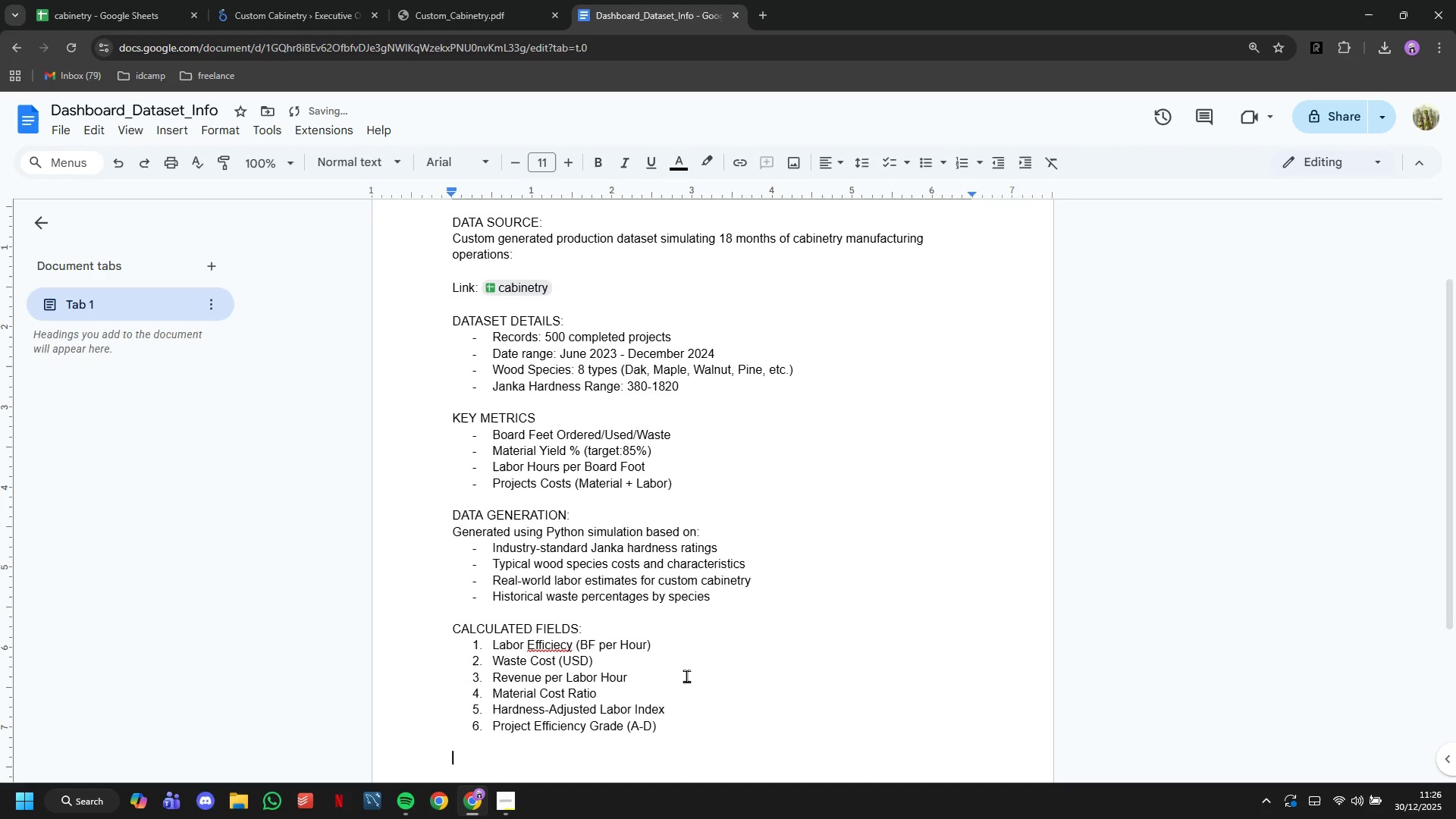 
type(DASHBOARD URL:)
 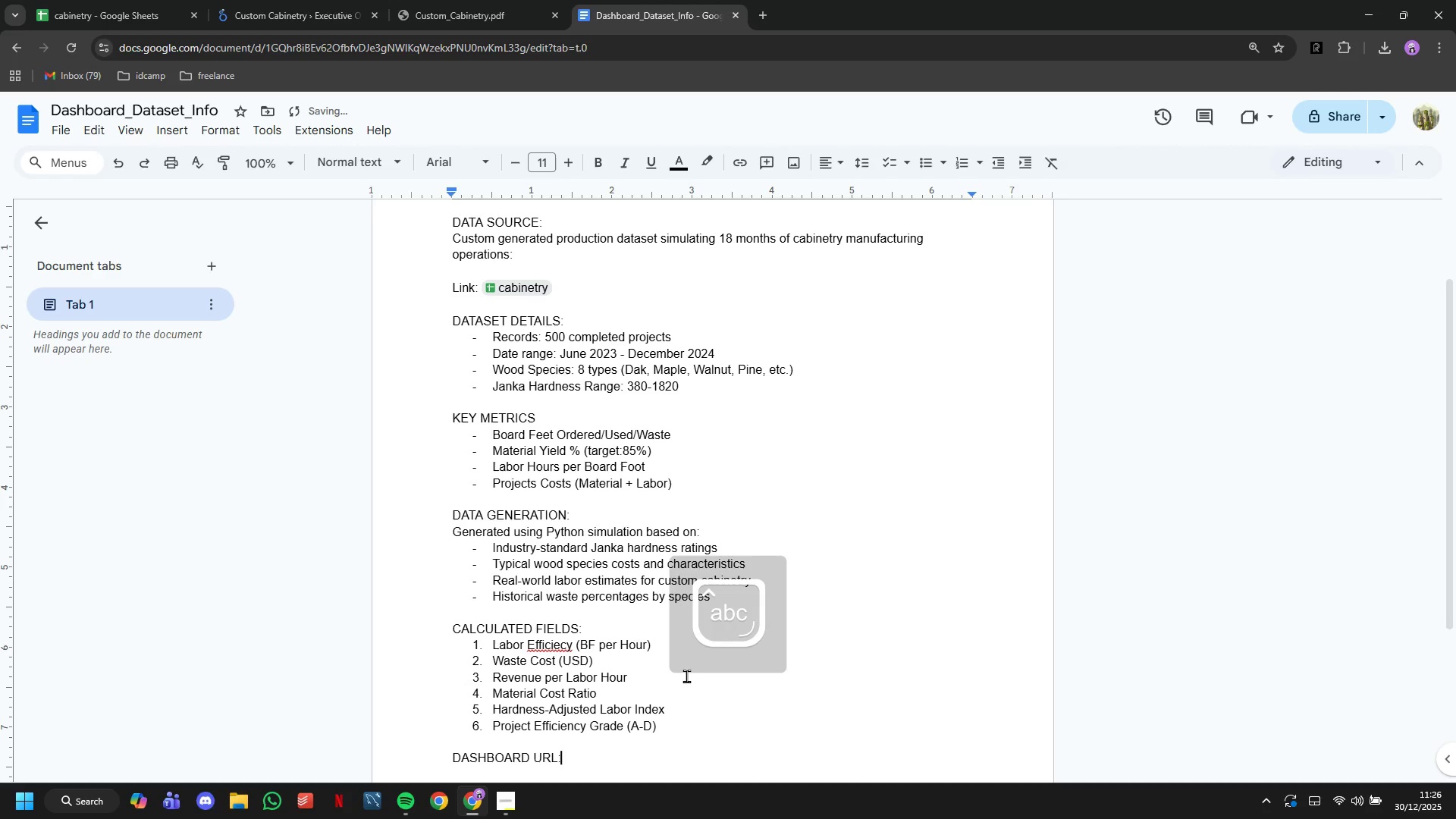 
key(Enter)
 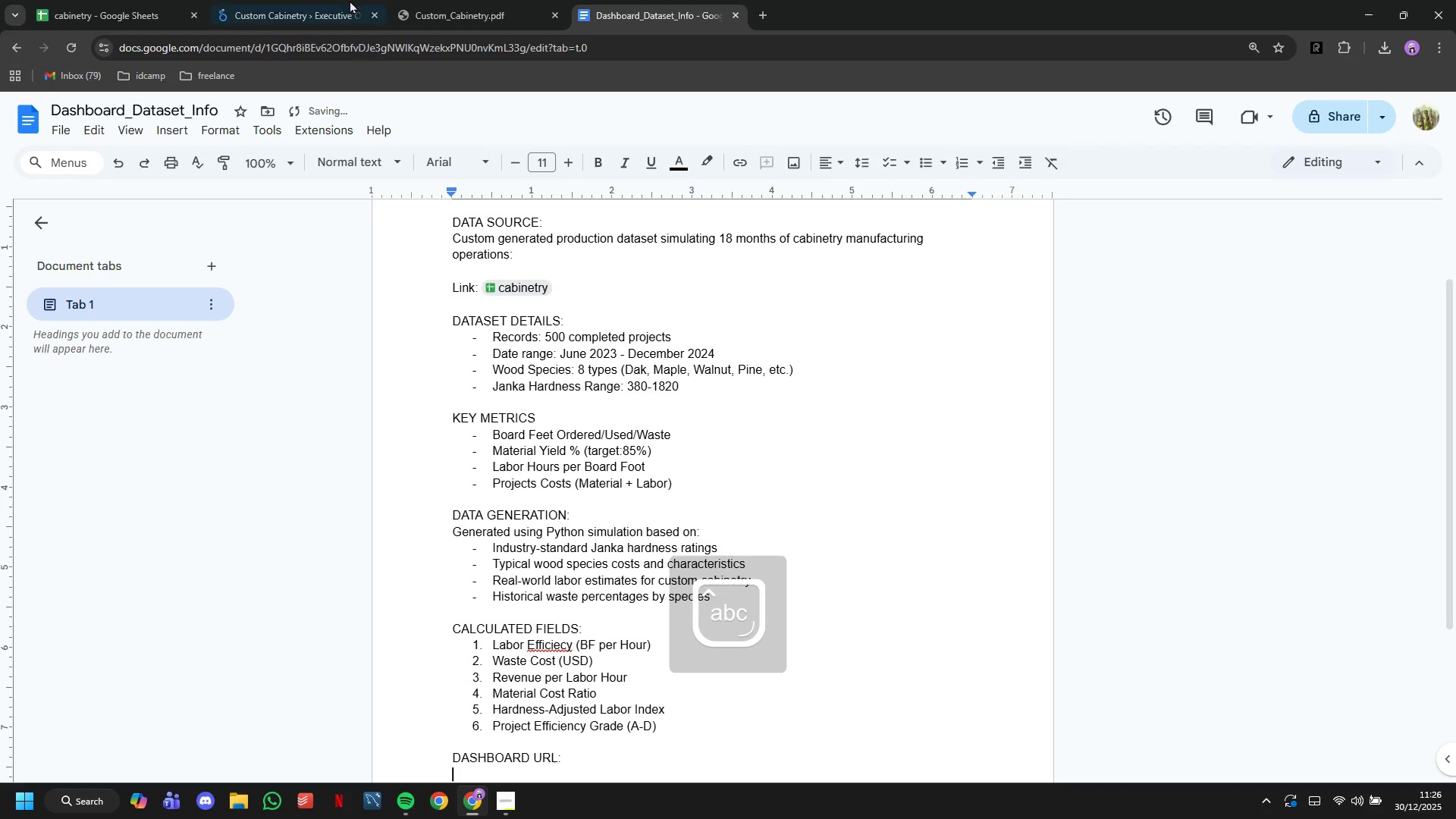 
left_click([347, 0])
 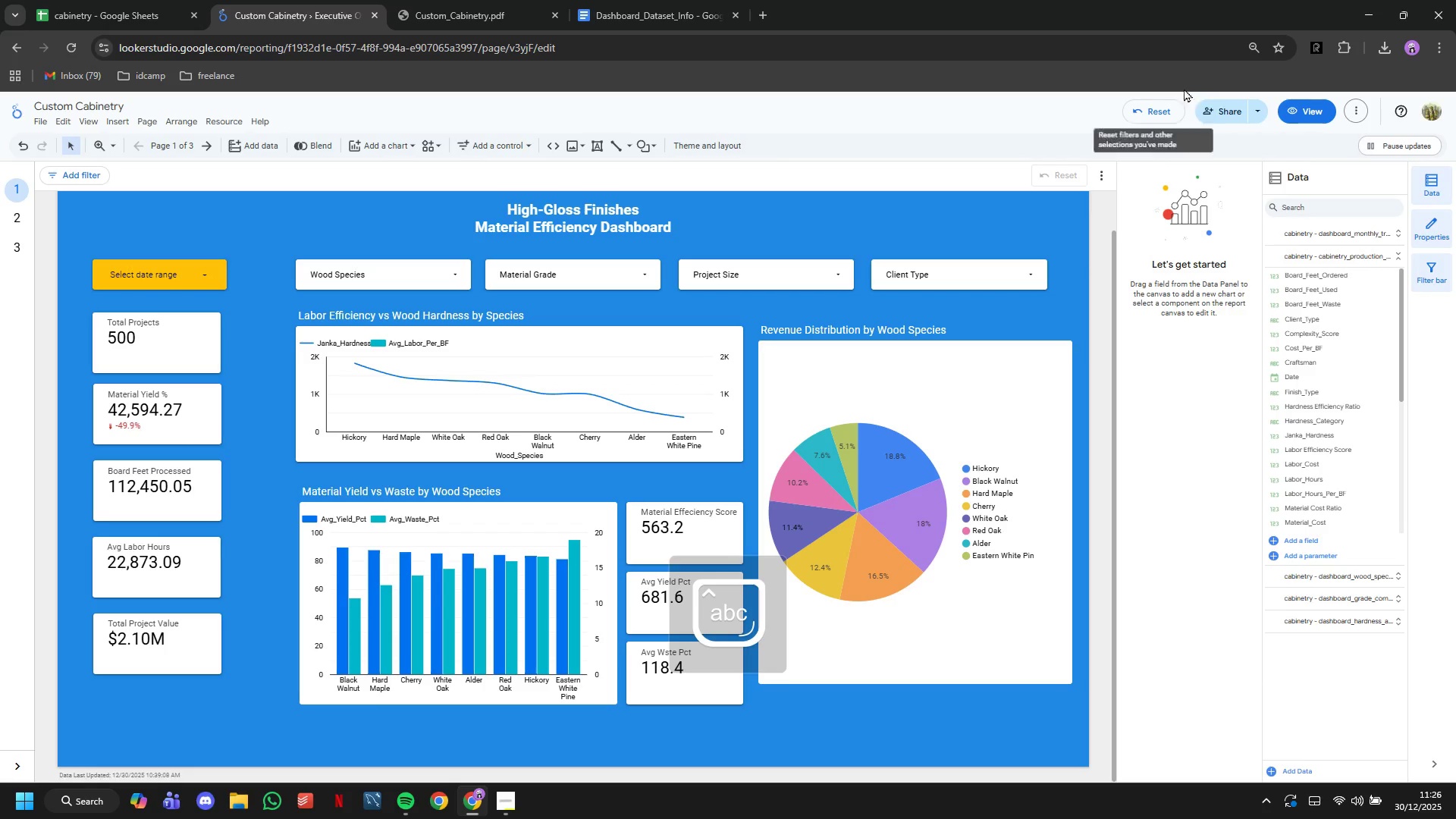 
left_click([1216, 111])
 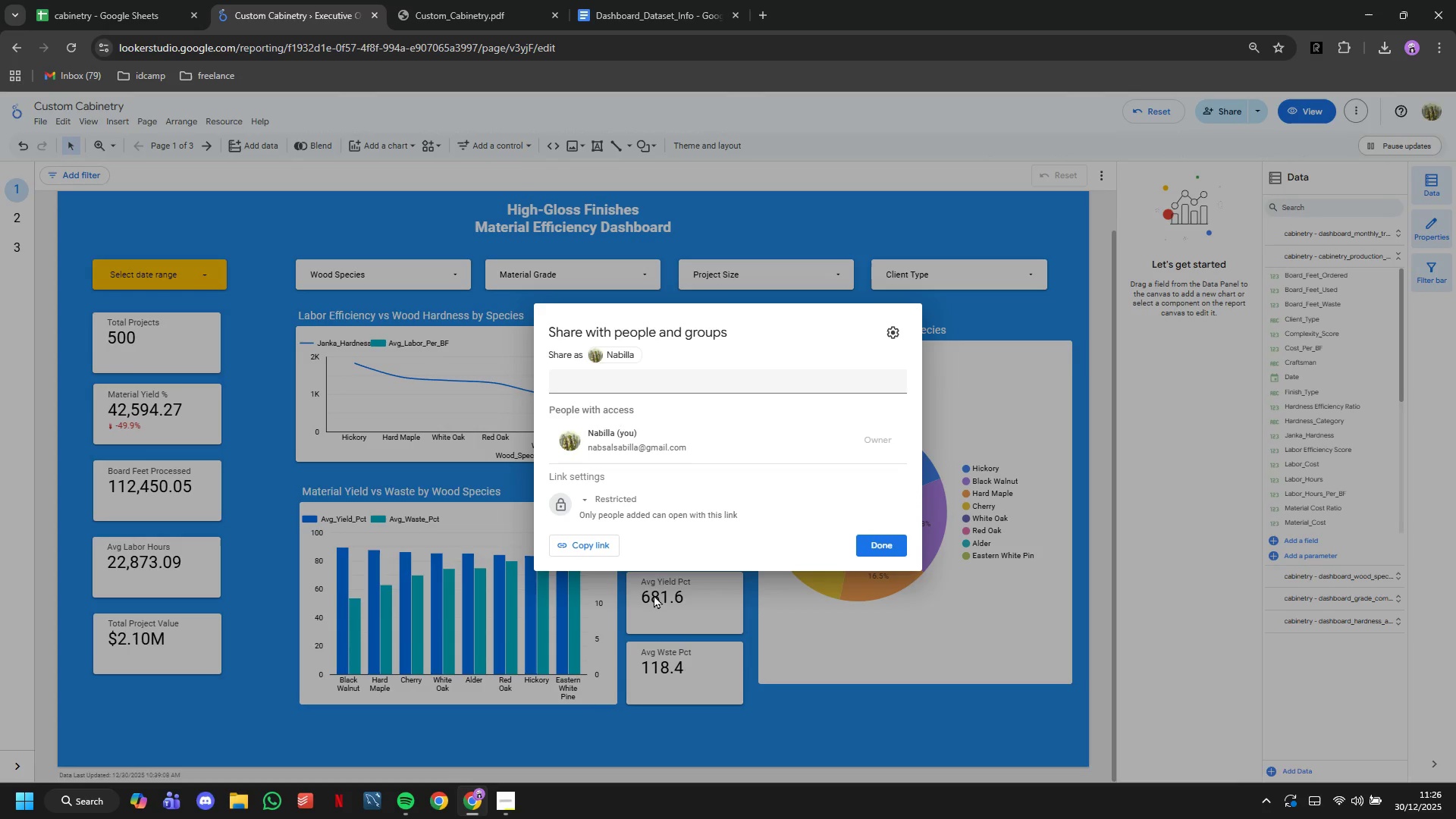 
left_click([592, 543])
 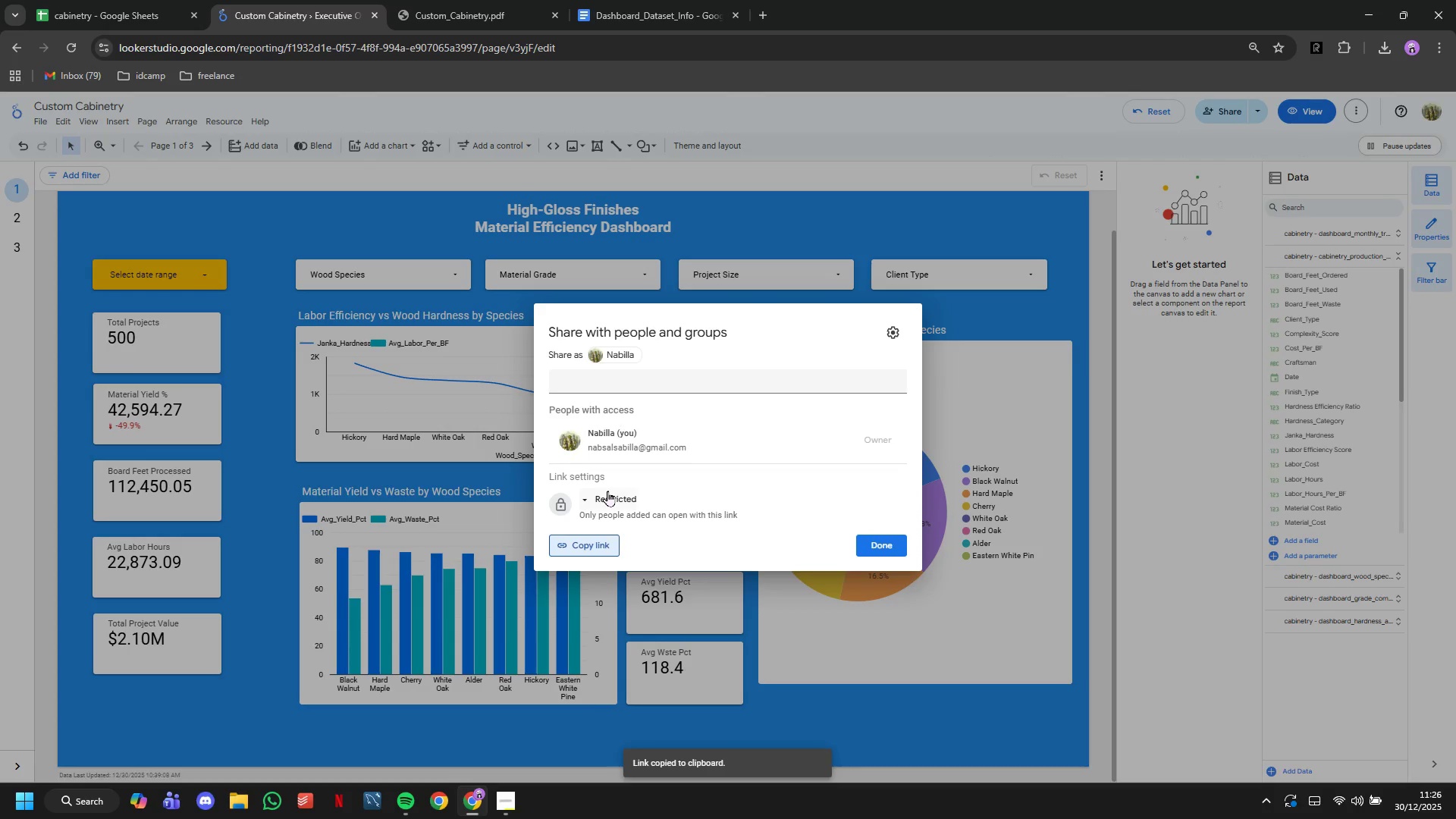 
left_click([607, 491])
 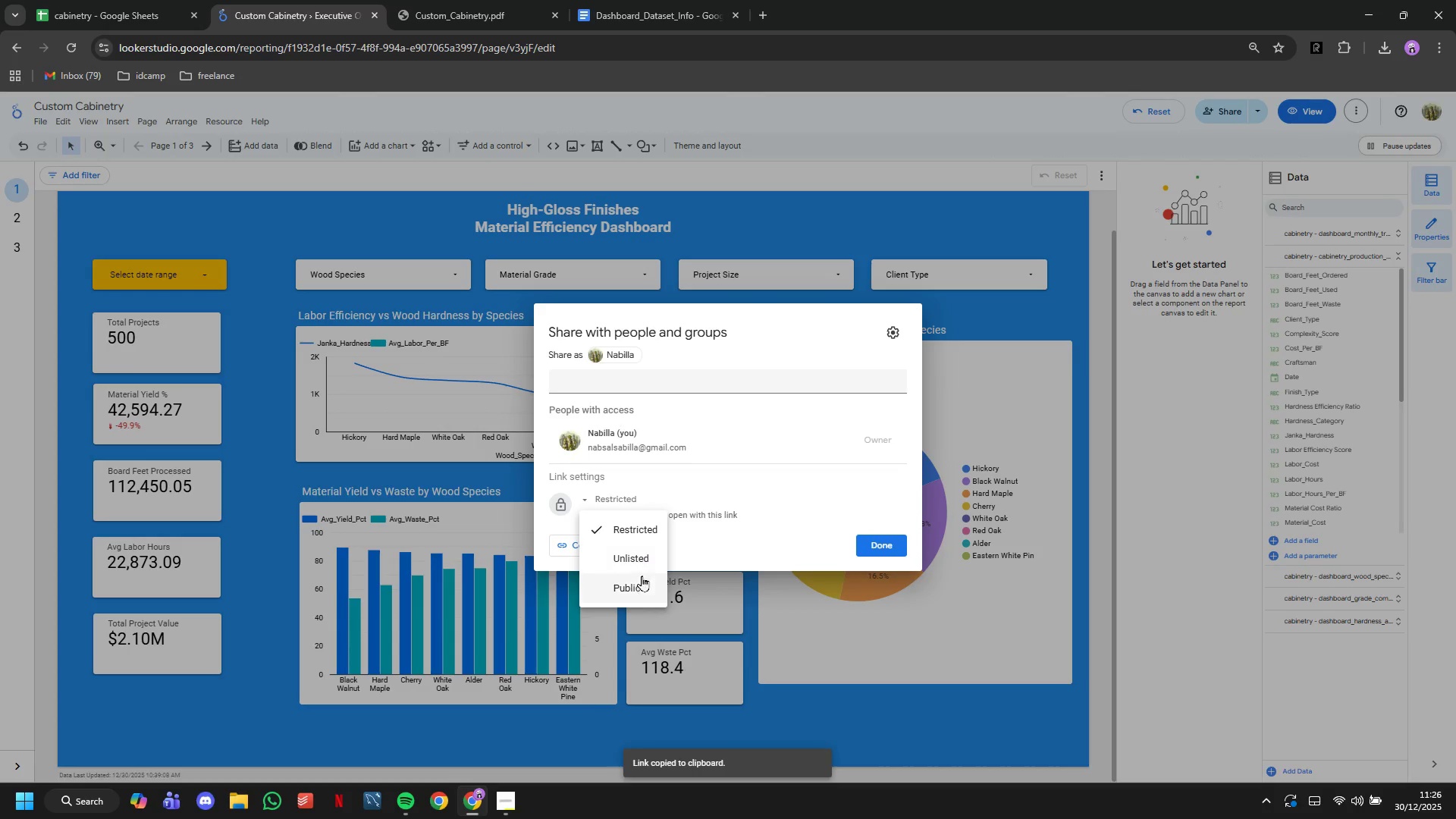 
left_click([639, 580])
 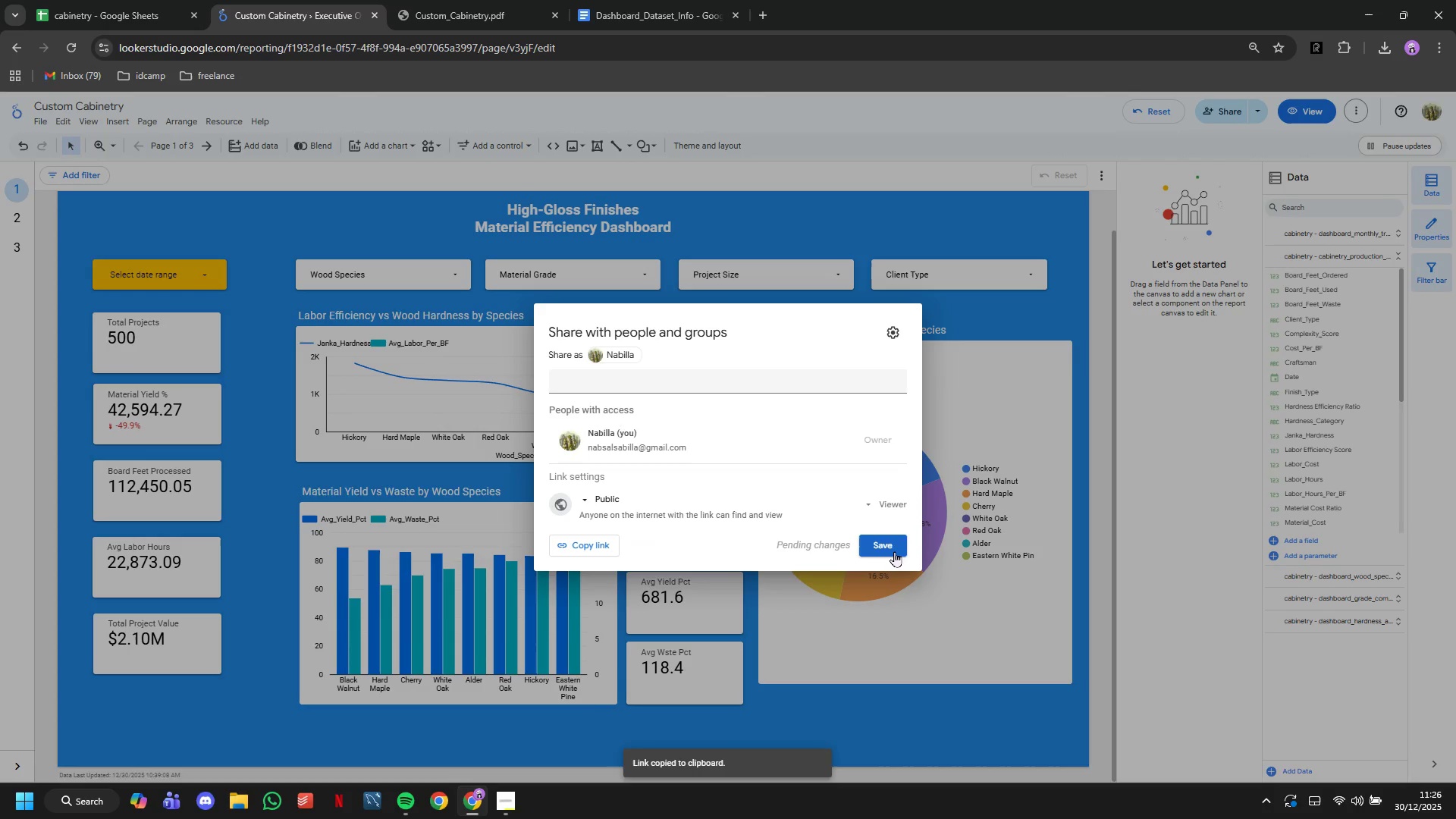 
left_click([894, 550])
 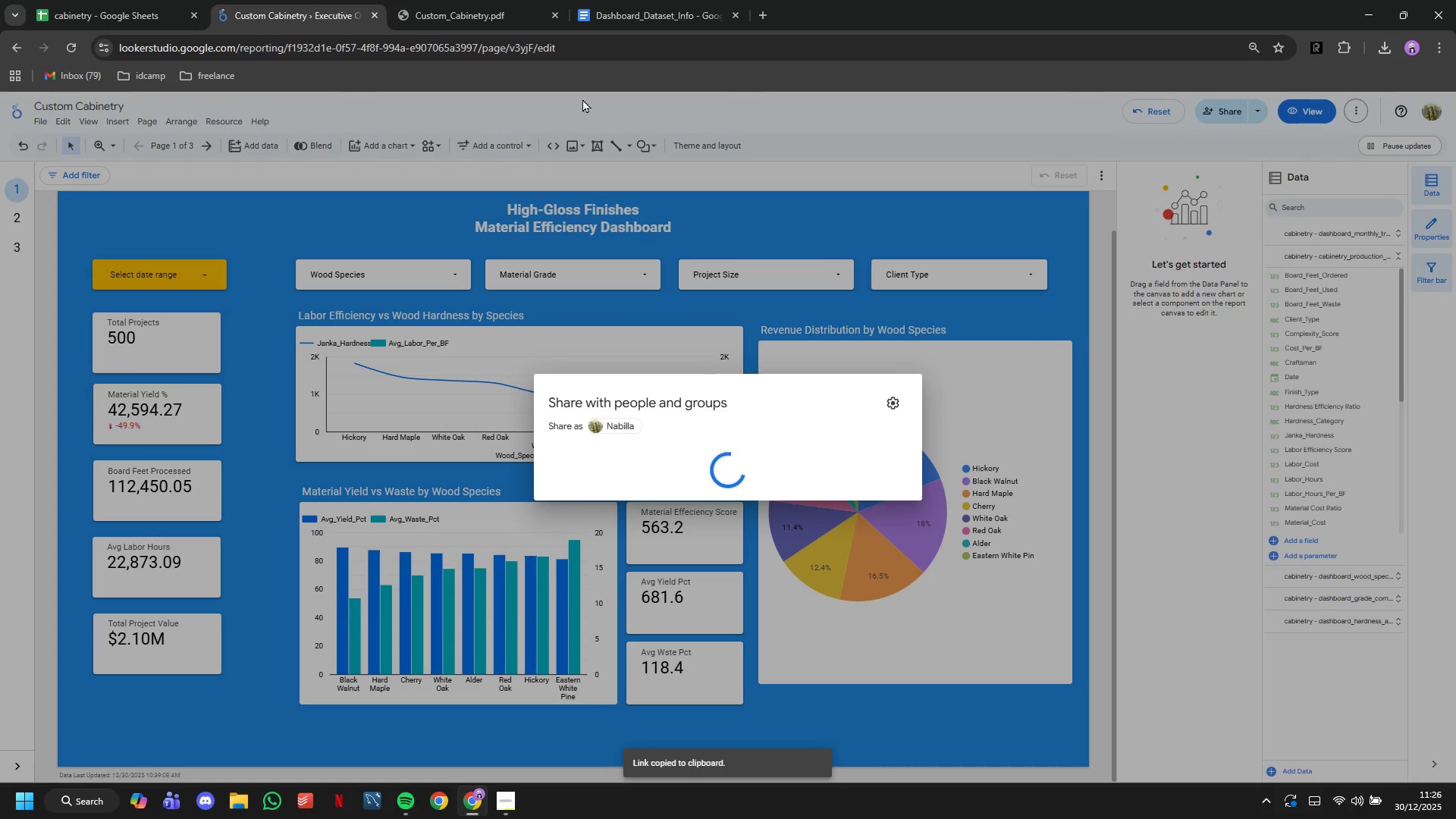 
left_click([629, 13])
 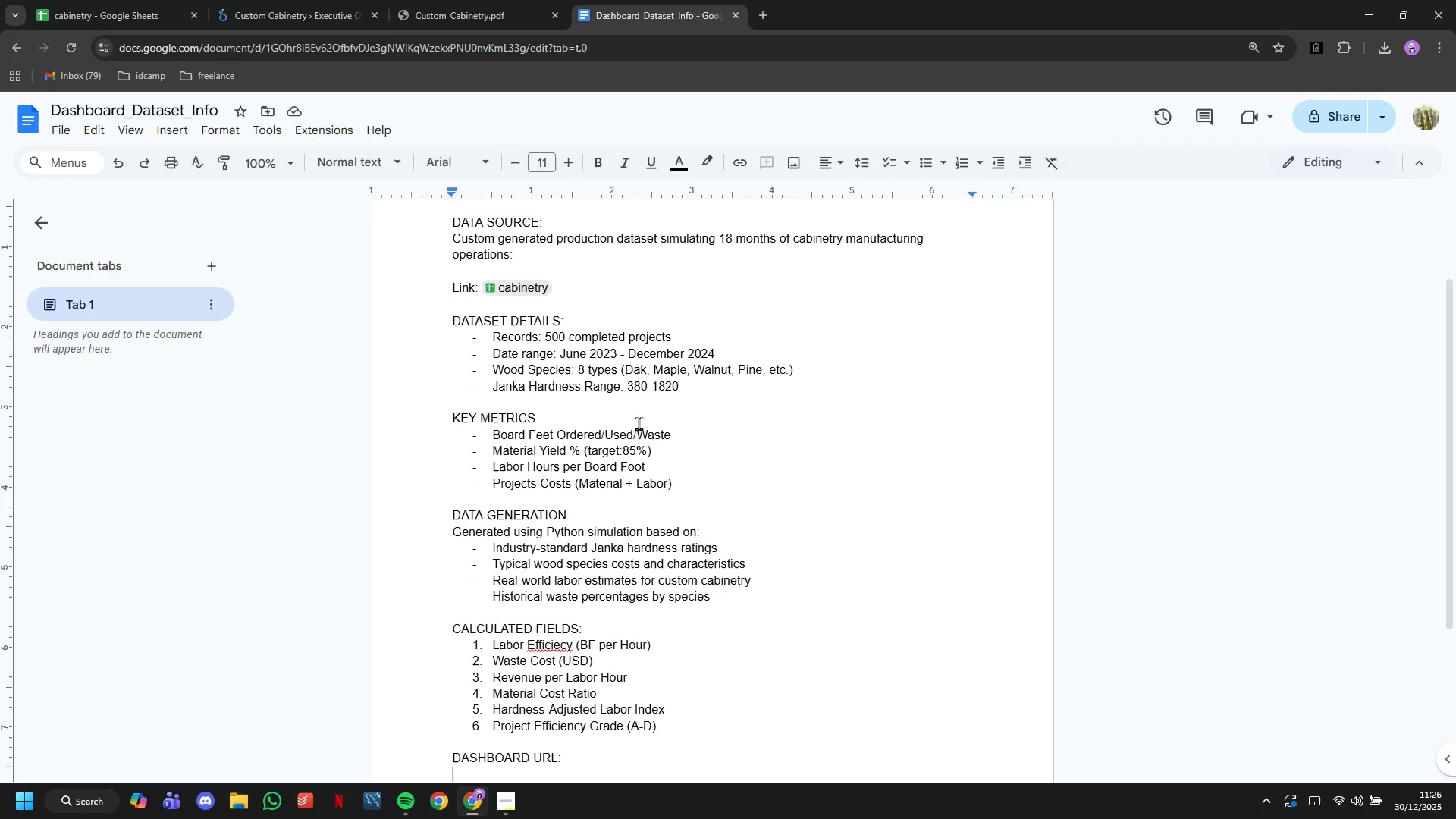 
key(Control+V)
 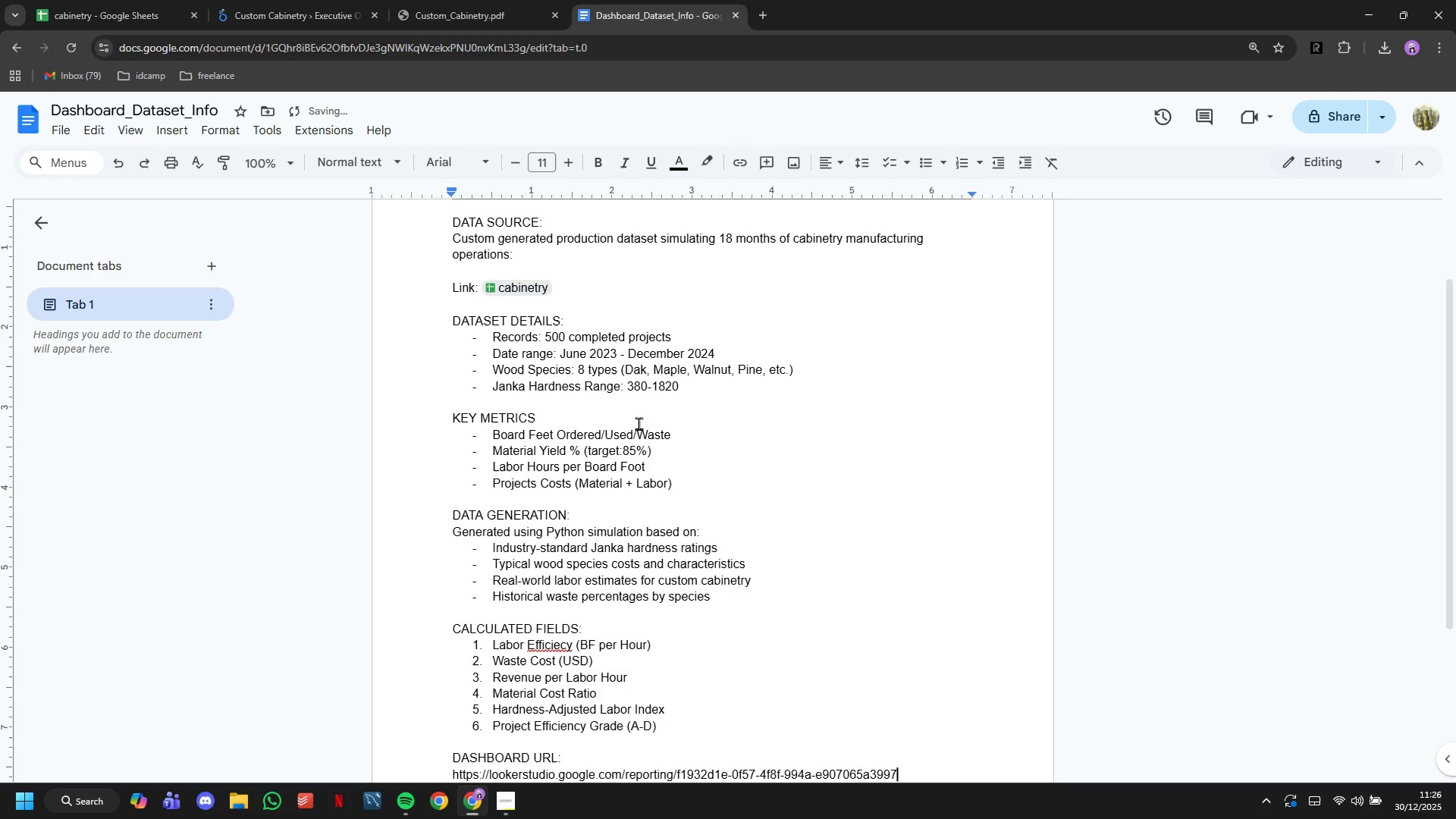 
scroll: coordinate [639, 423], scroll_direction: down, amount: 3.0
 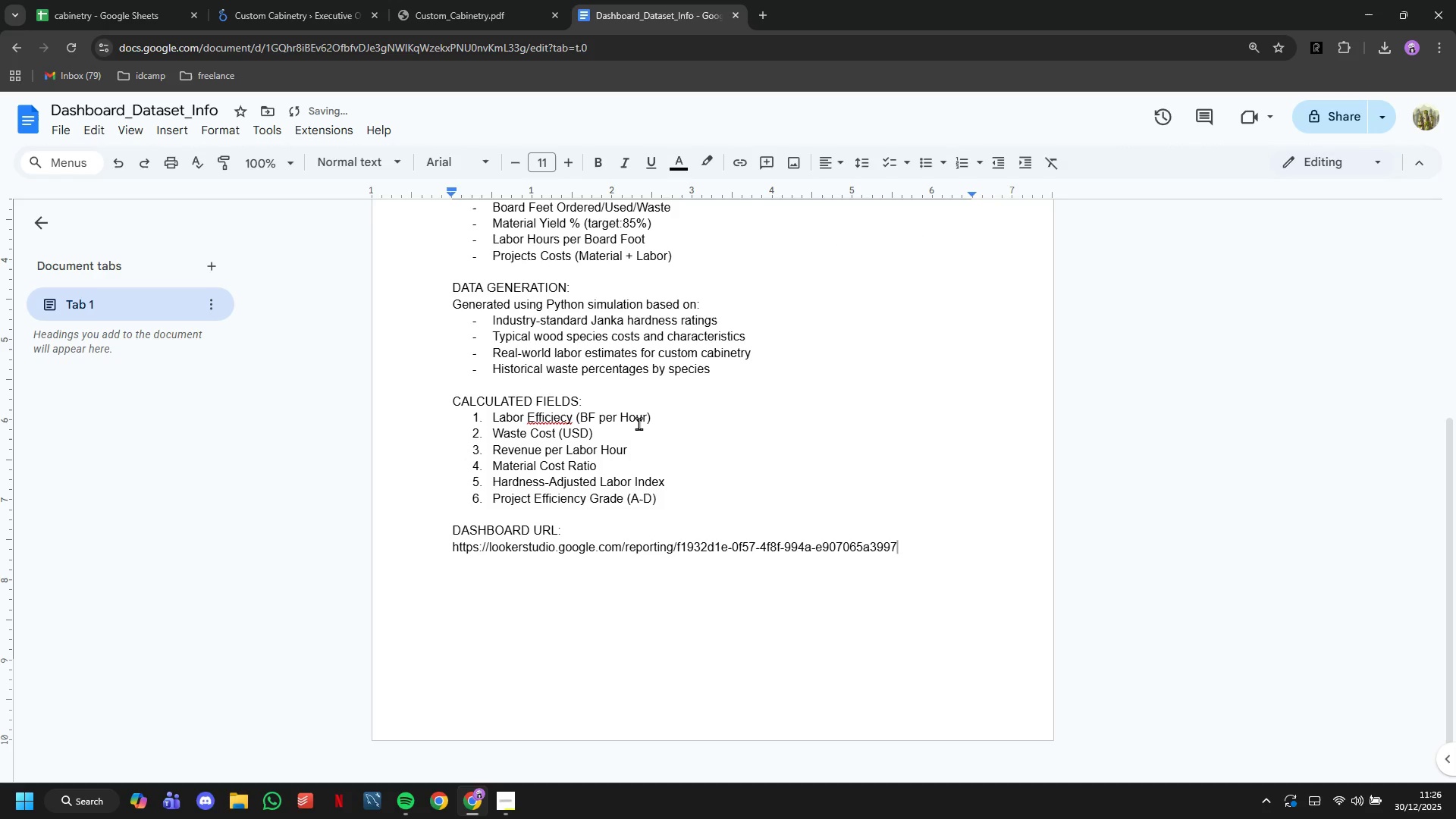 
key(Space)
 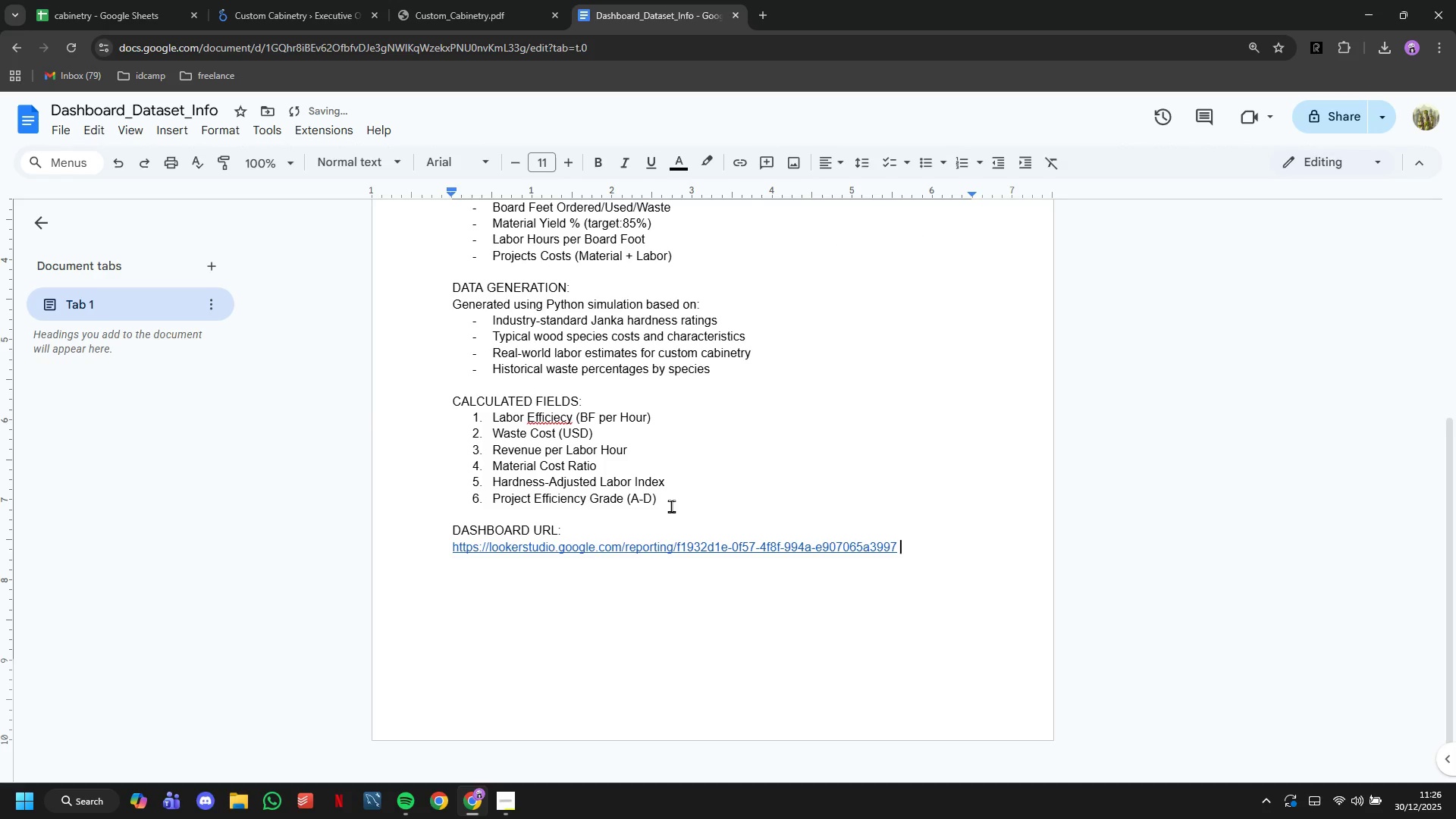 
scroll: coordinate [671, 507], scroll_direction: up, amount: 8.0
 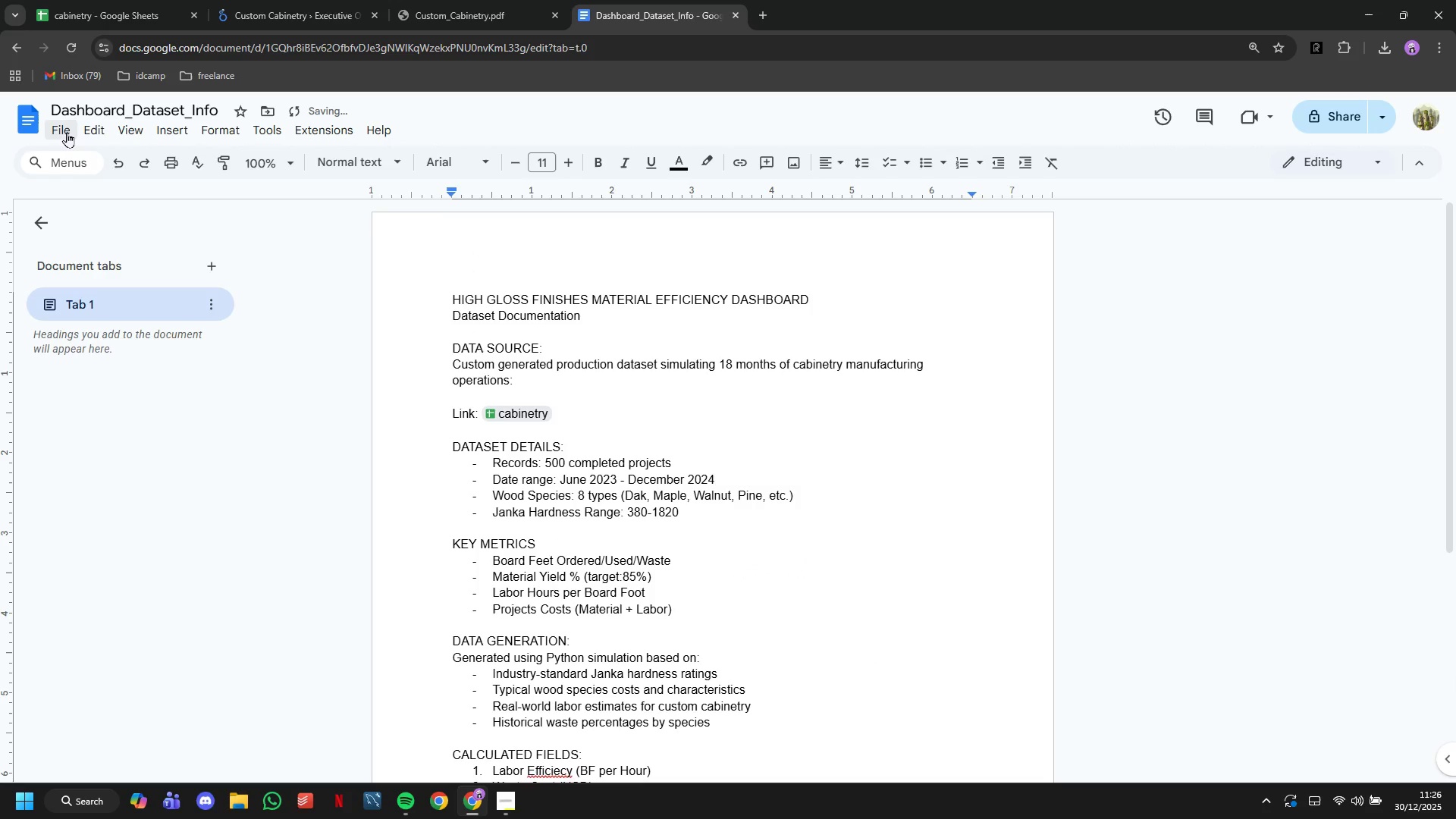 
left_click([61, 129])
 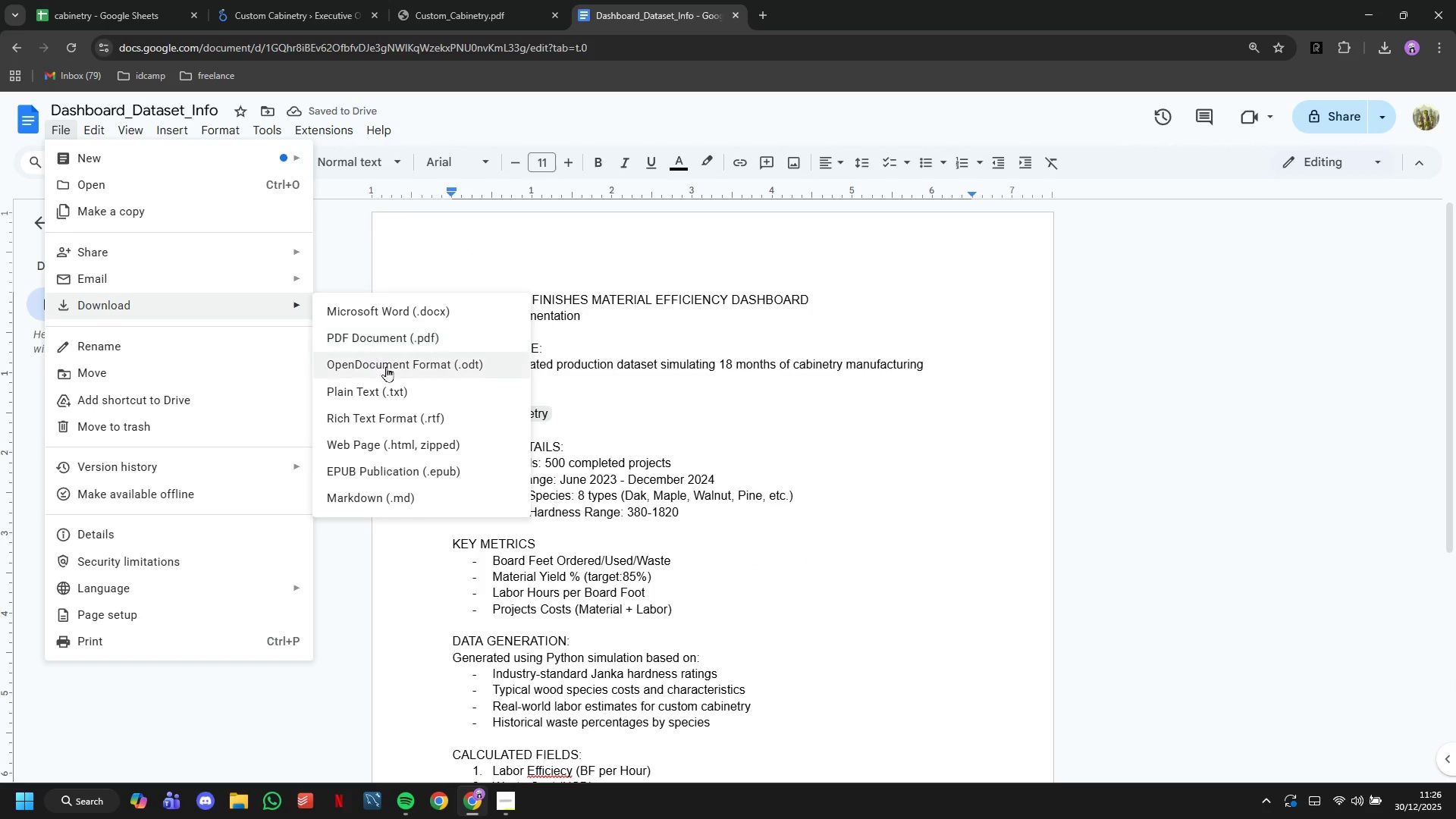 
left_click([408, 394])
 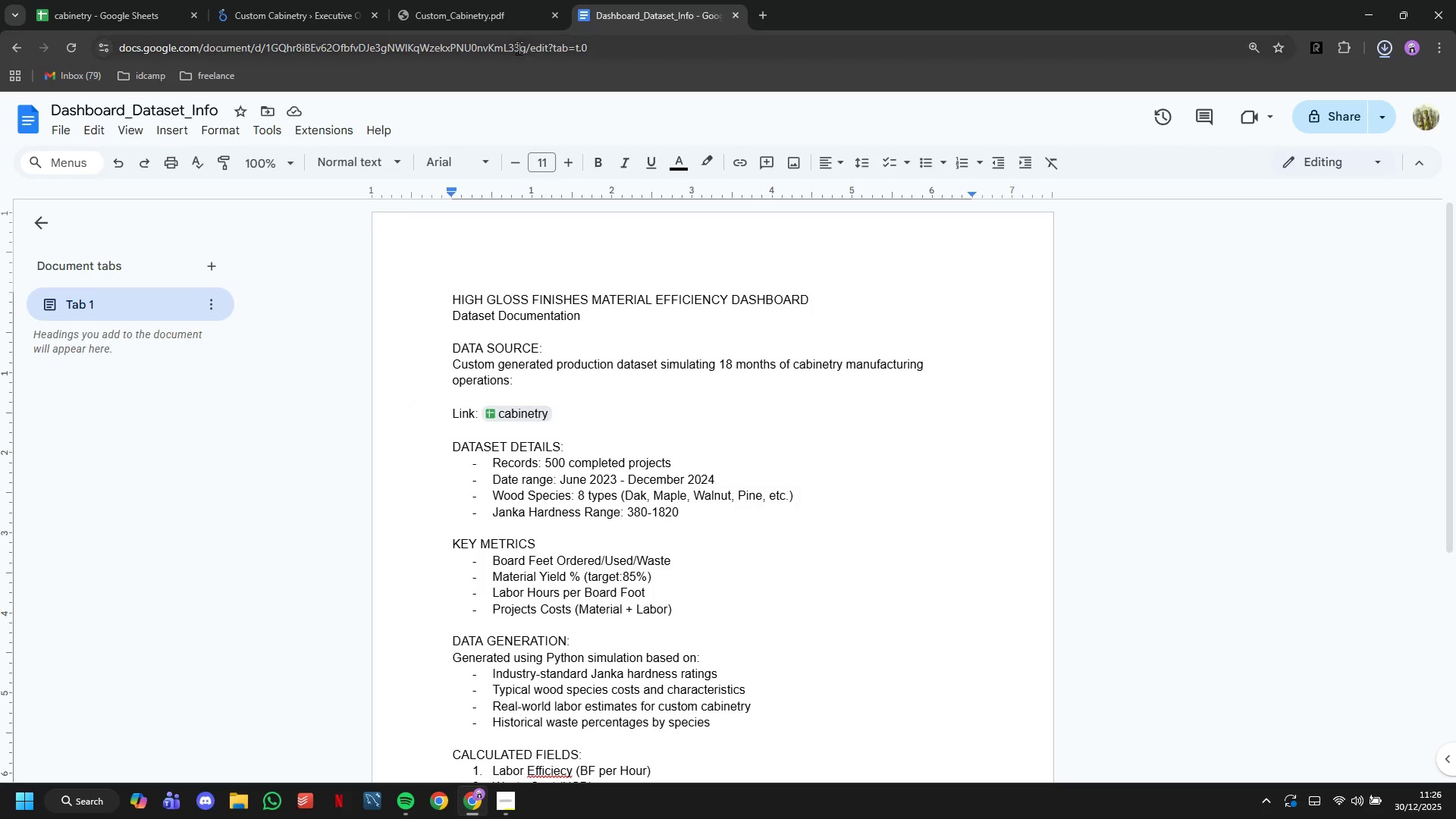 
left_click([502, 19])
 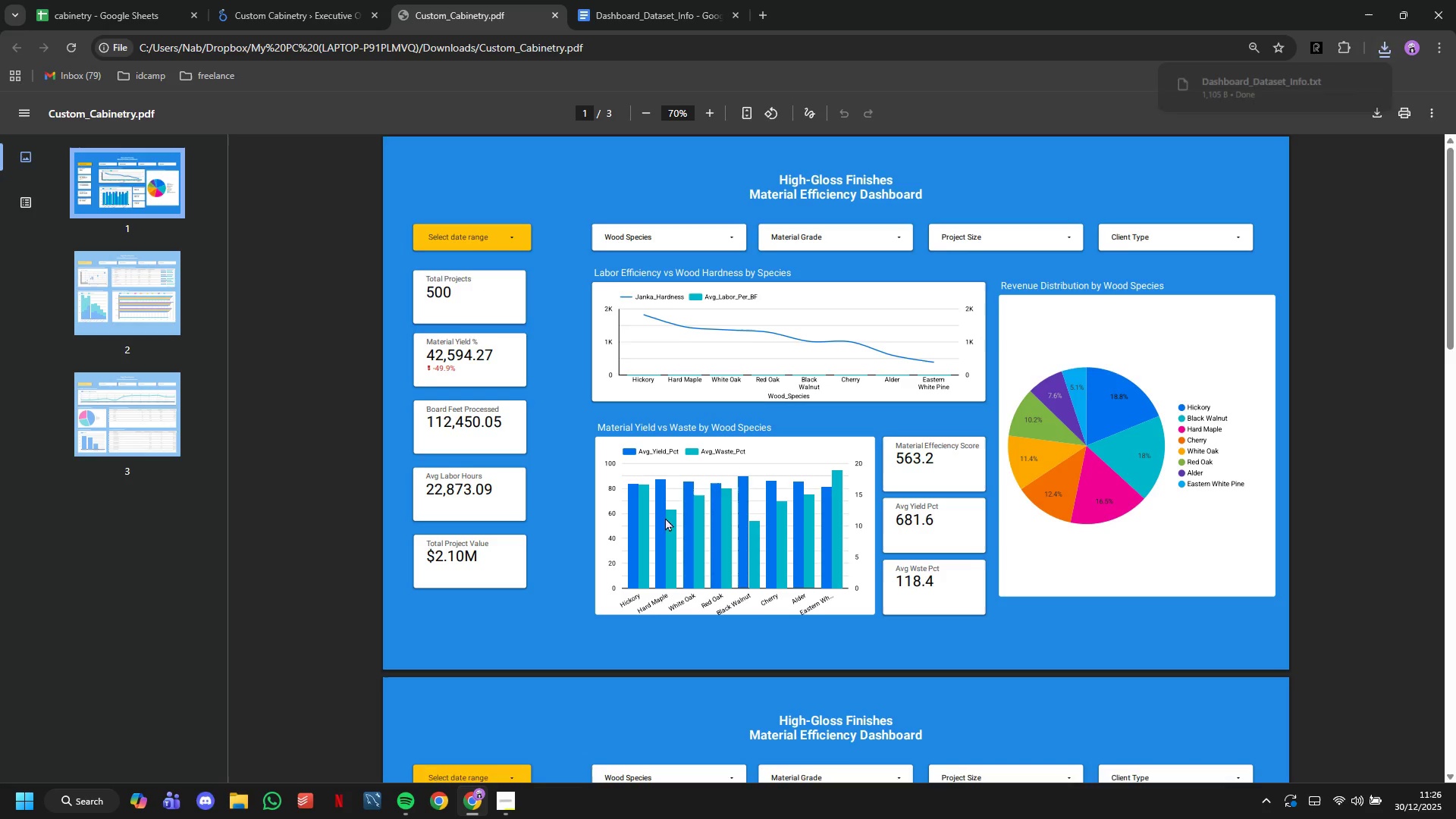 
scroll: coordinate [665, 526], scroll_direction: down, amount: 24.0
 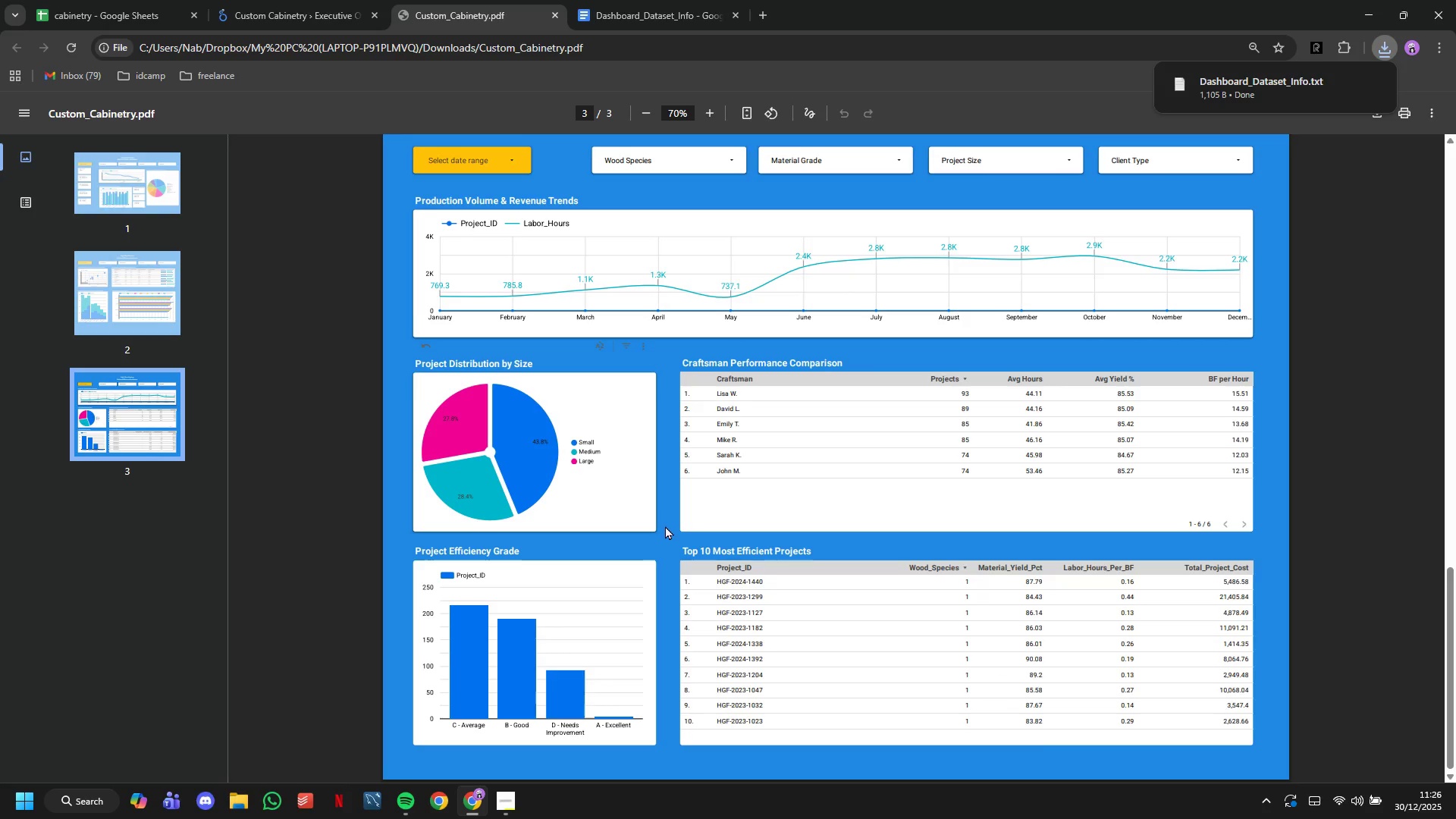 
scroll: coordinate [661, 529], scroll_direction: up, amount: 14.0
 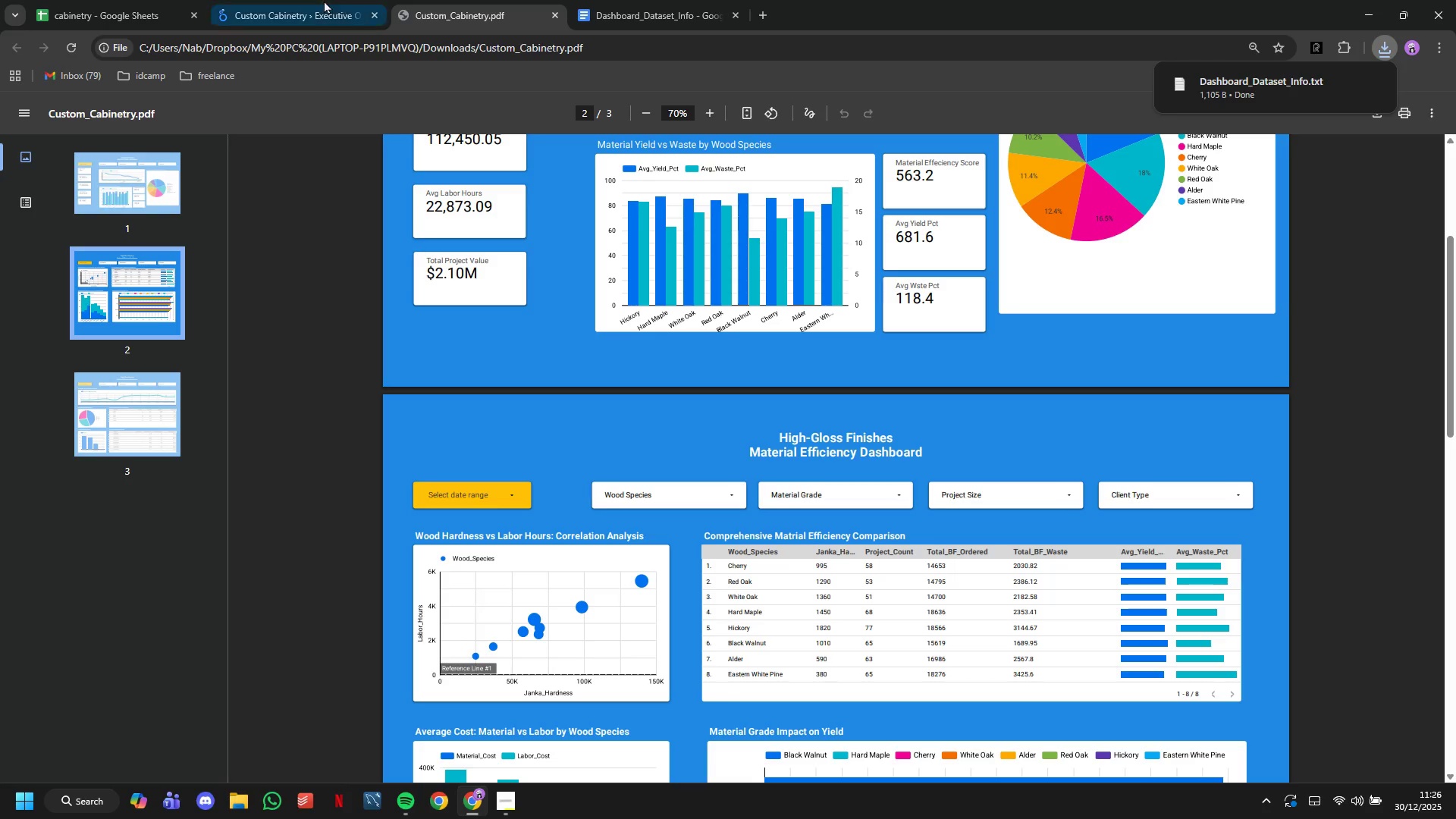 
left_click([322, 0])
 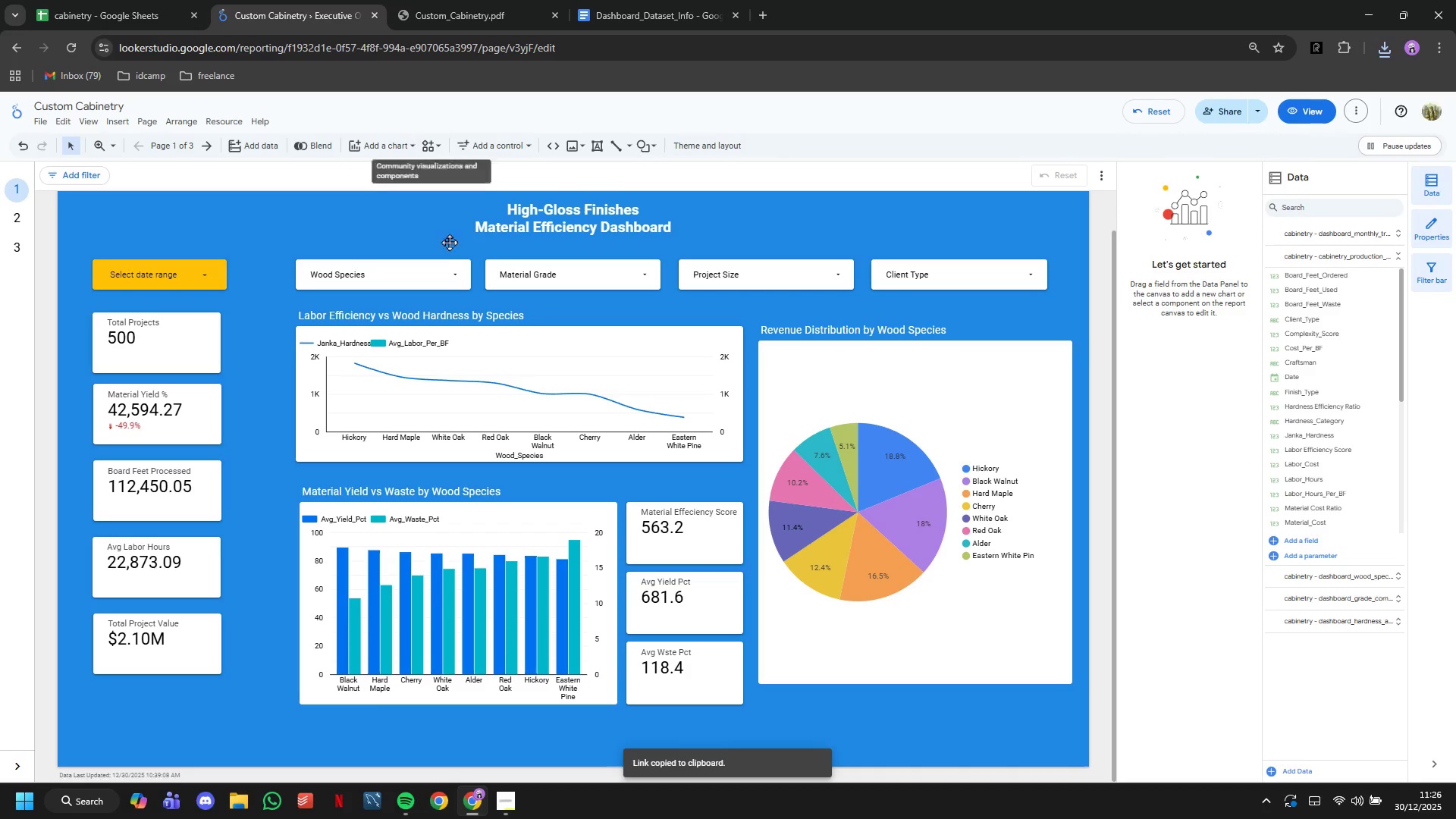 
left_click([450, 265])
 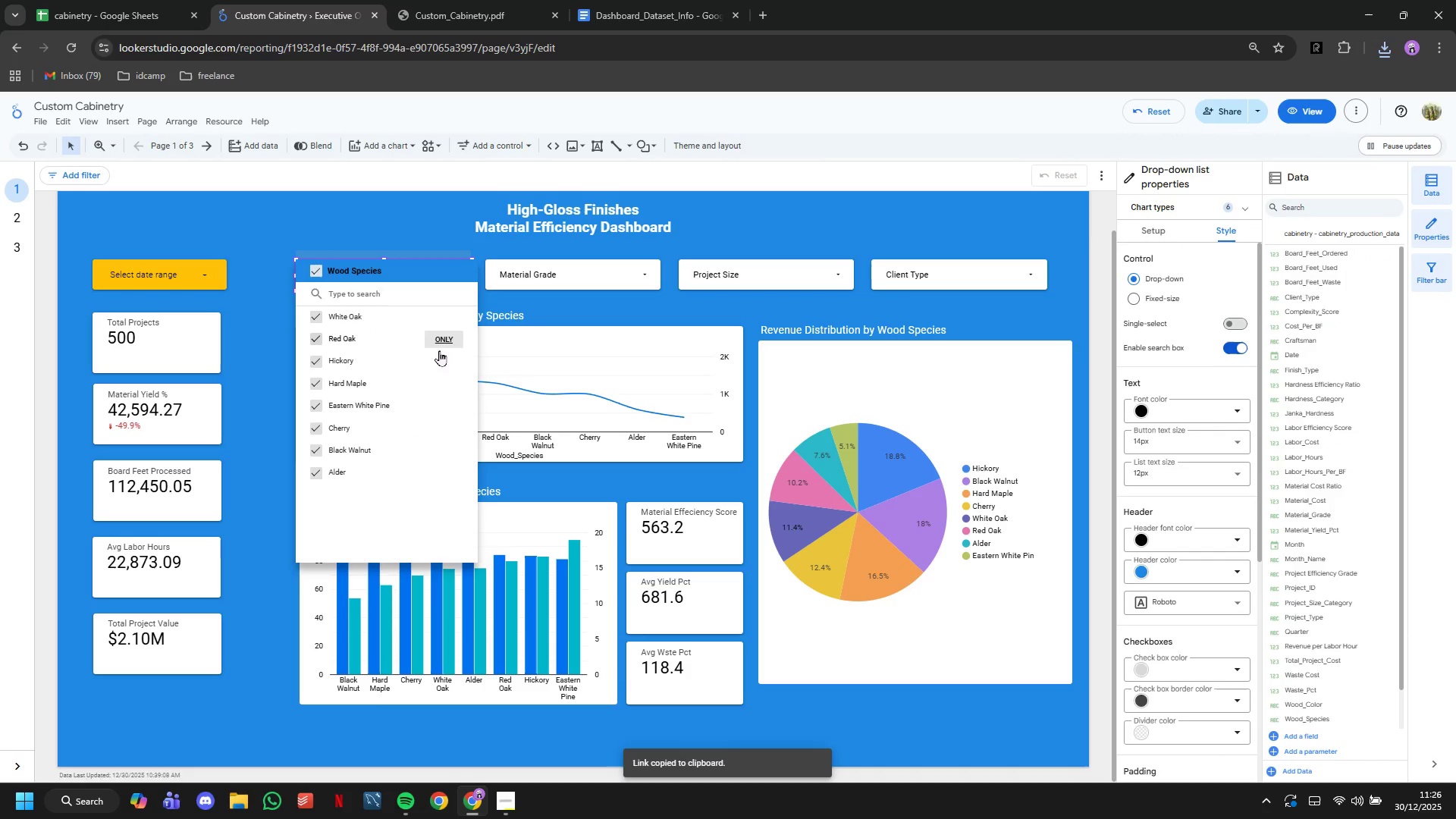 
left_click([436, 359])
 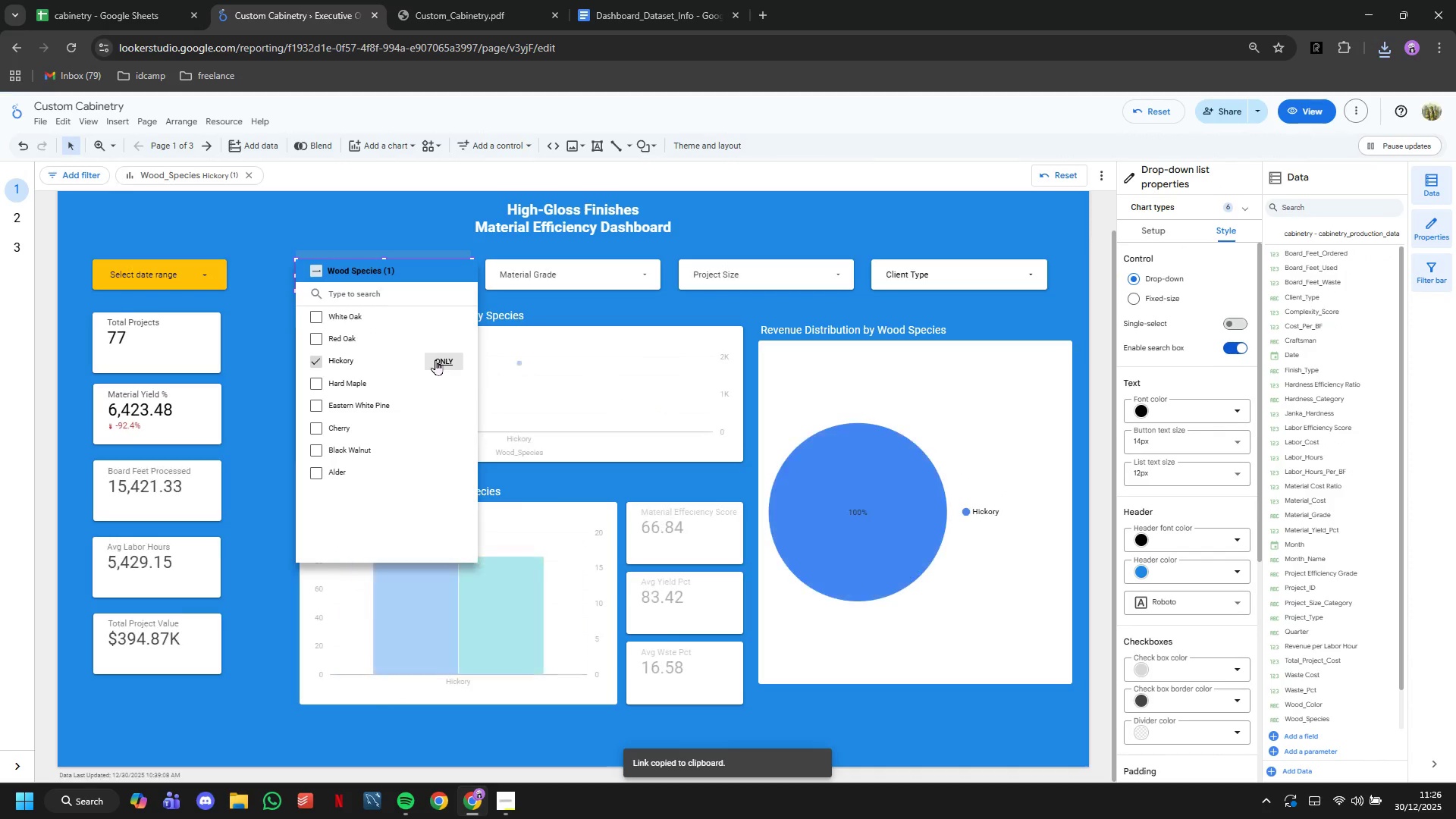 
left_click([440, 402])
 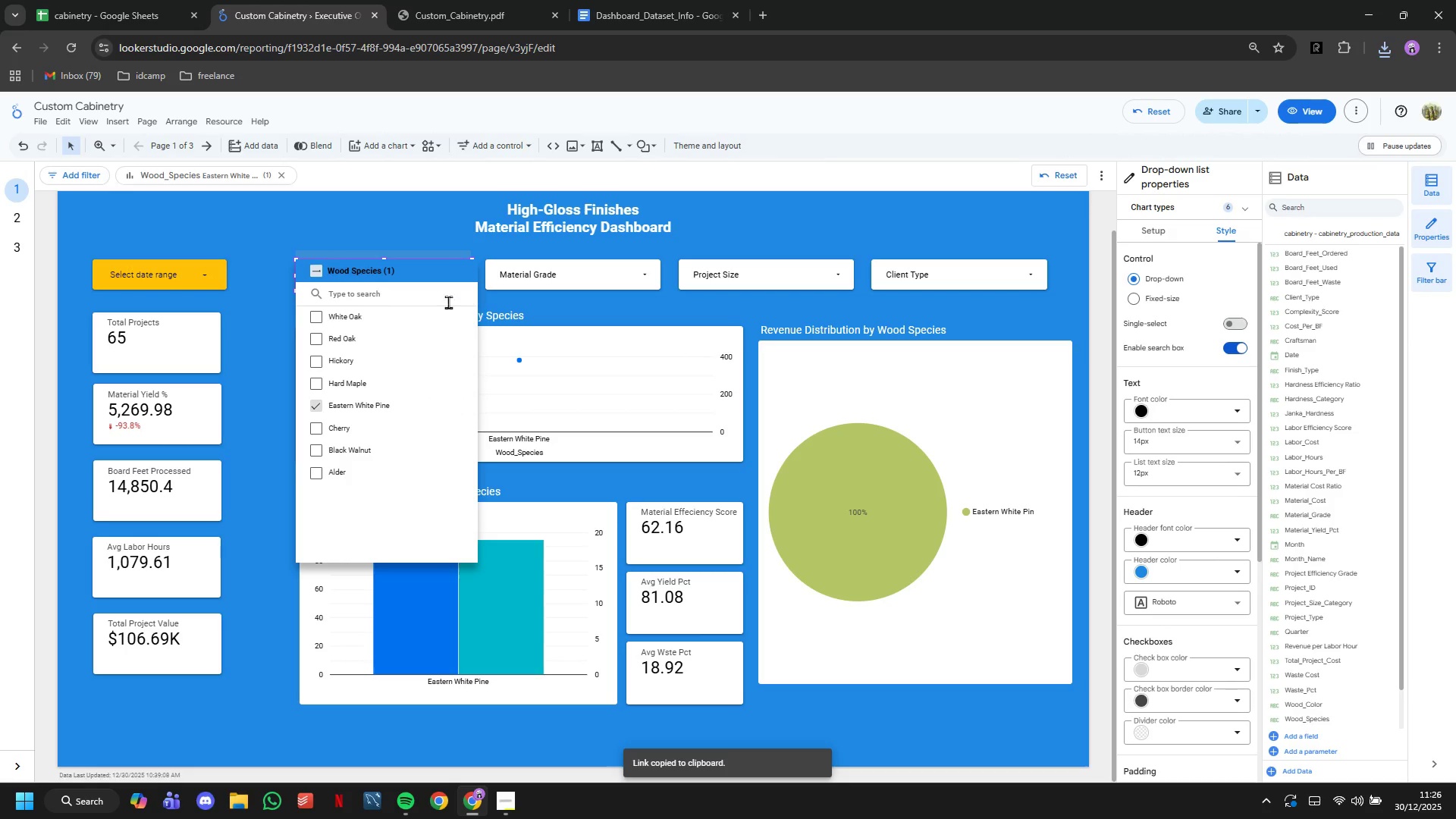 
wait(5.14)
 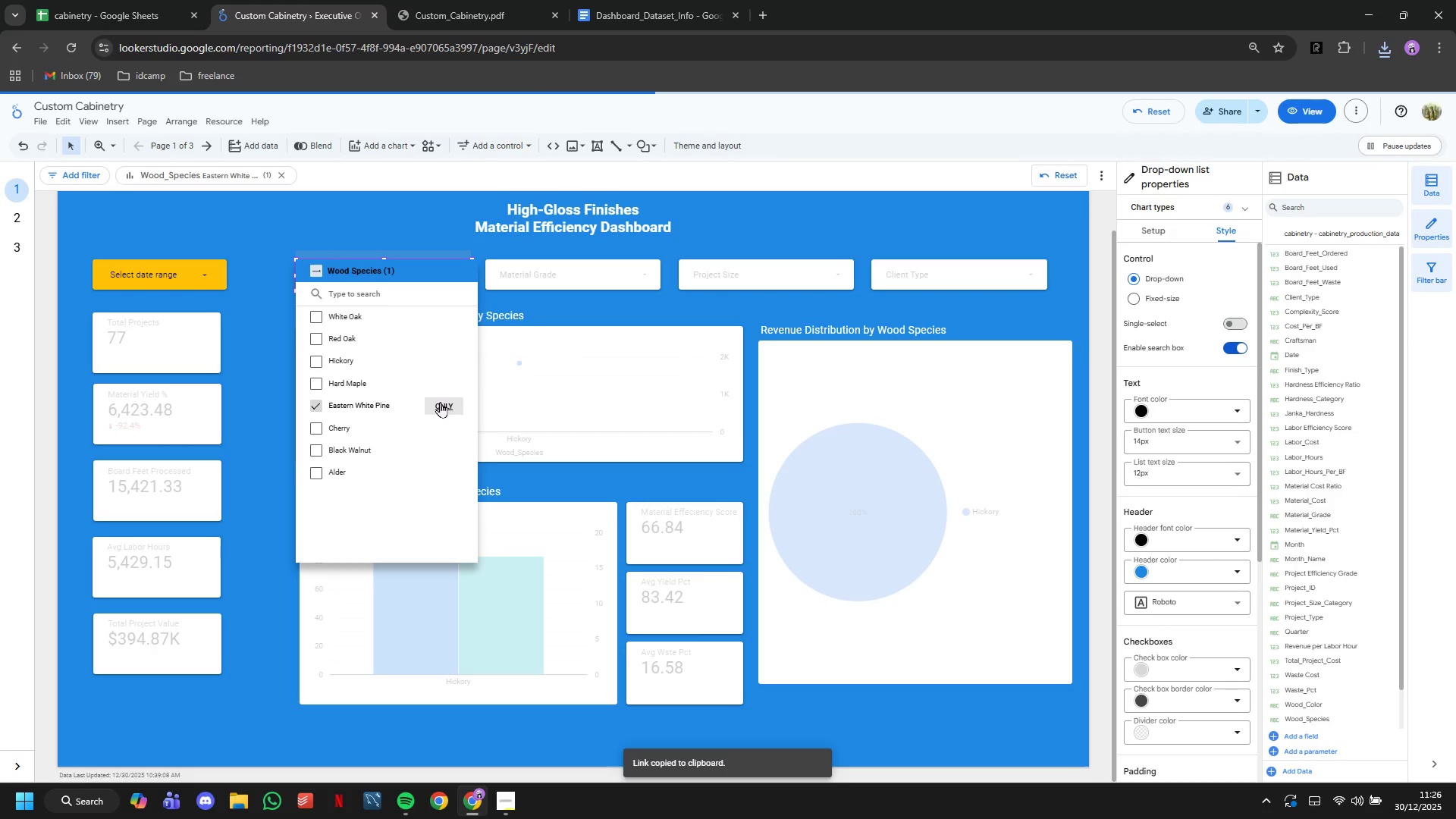 
left_click([316, 275])
 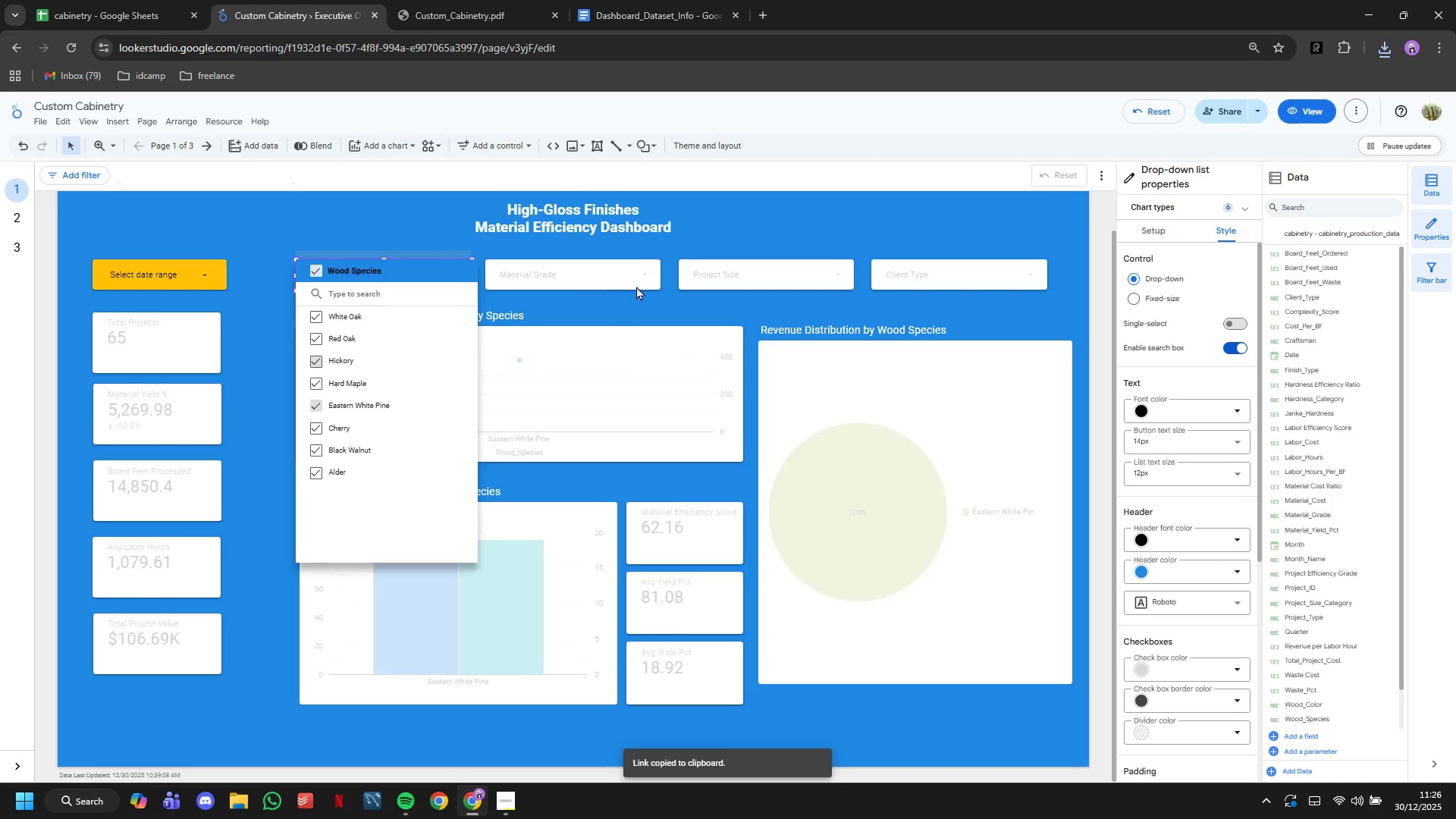 
left_click([640, 281])
 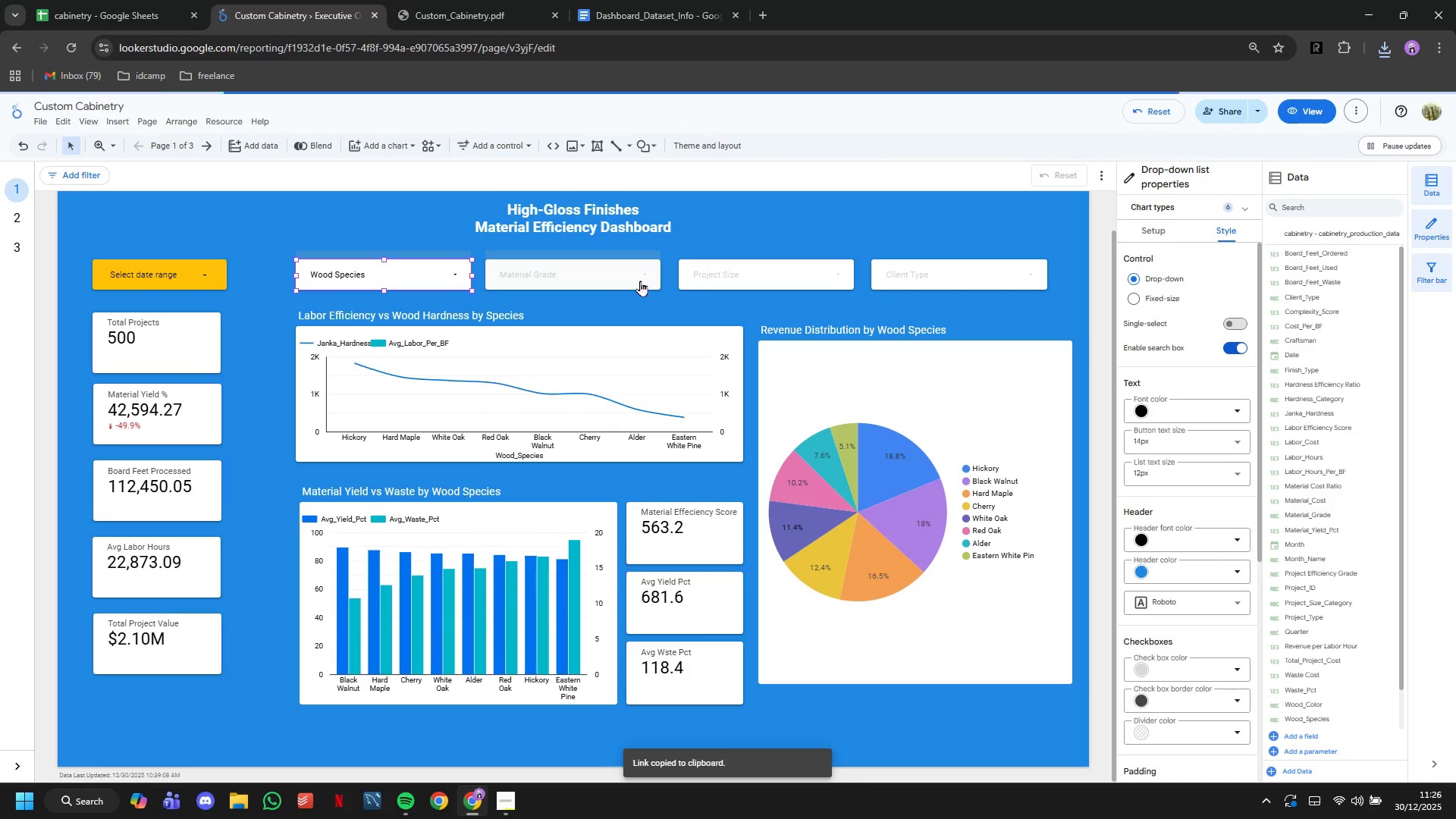 
left_click([640, 281])
 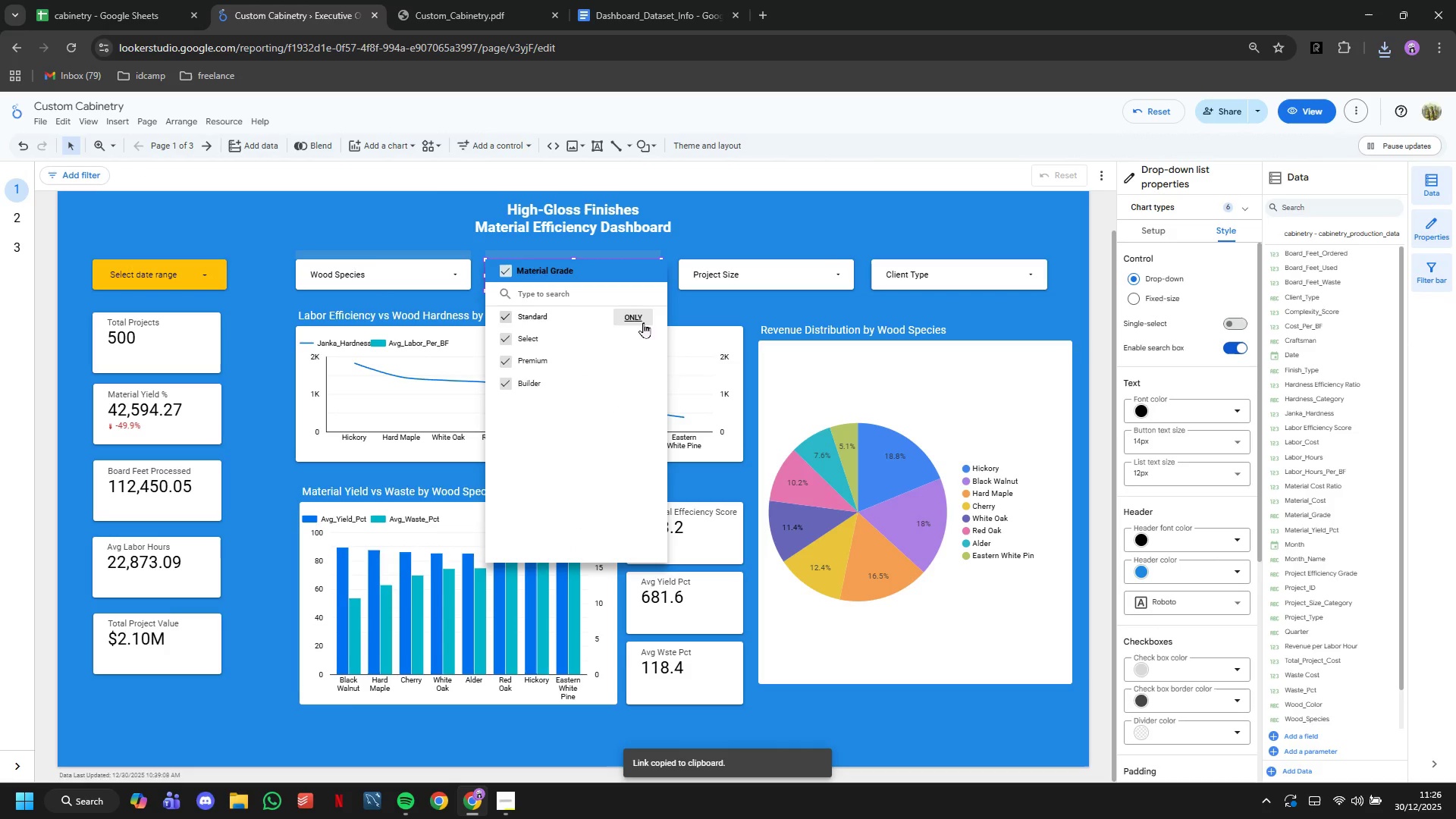 
left_click([645, 339])
 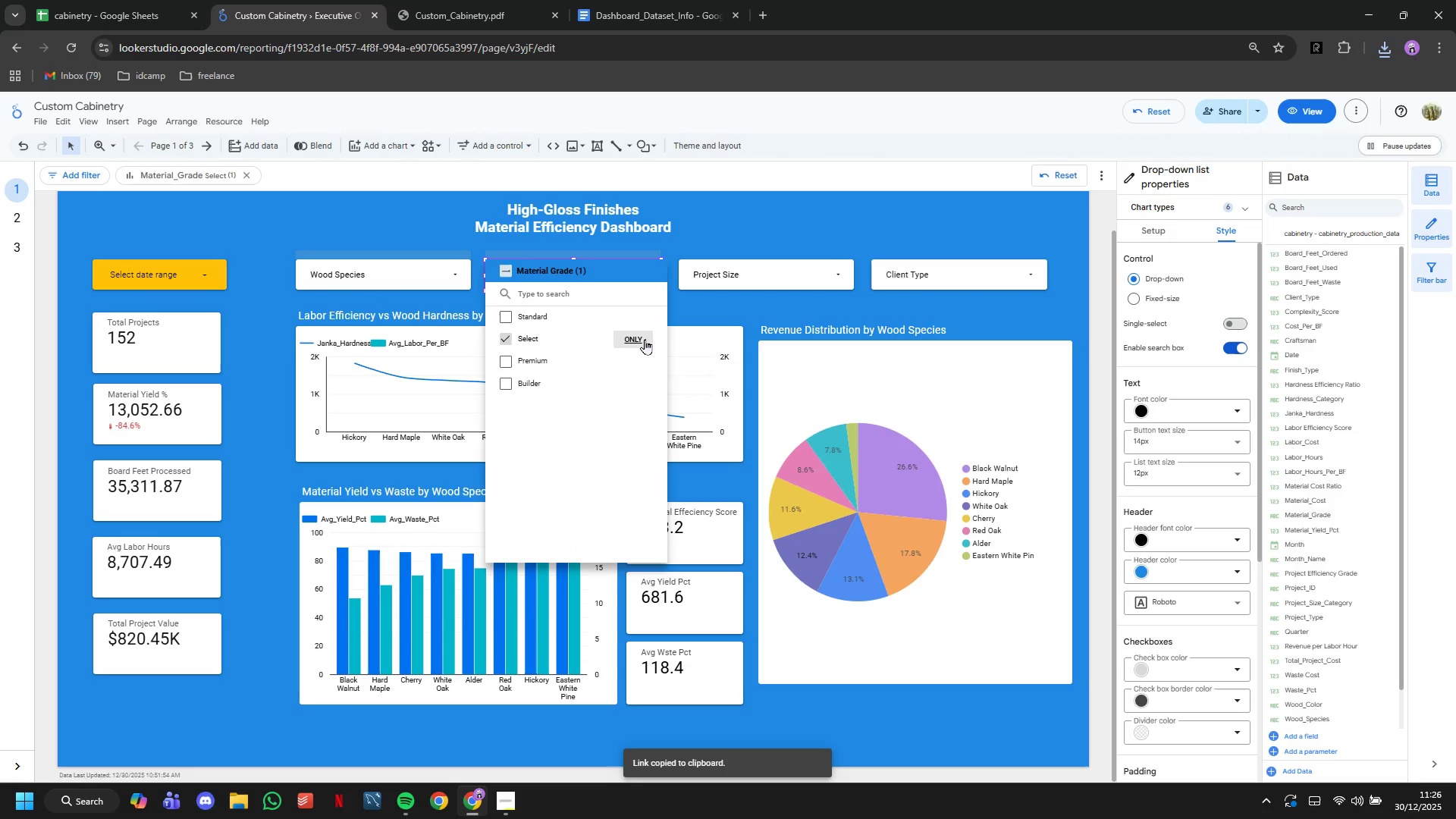 
left_click([643, 369])
 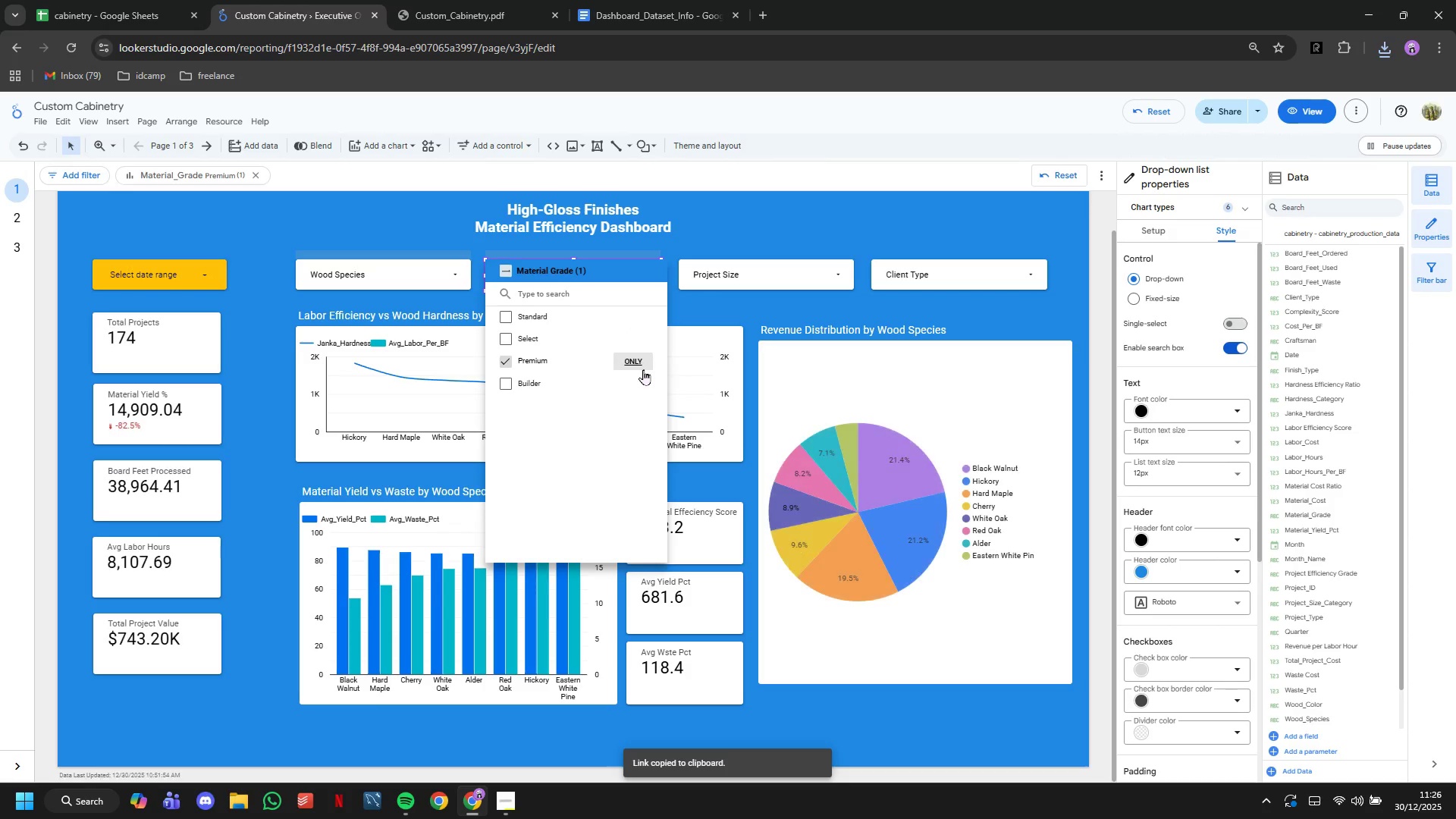 
left_click([651, 237])
 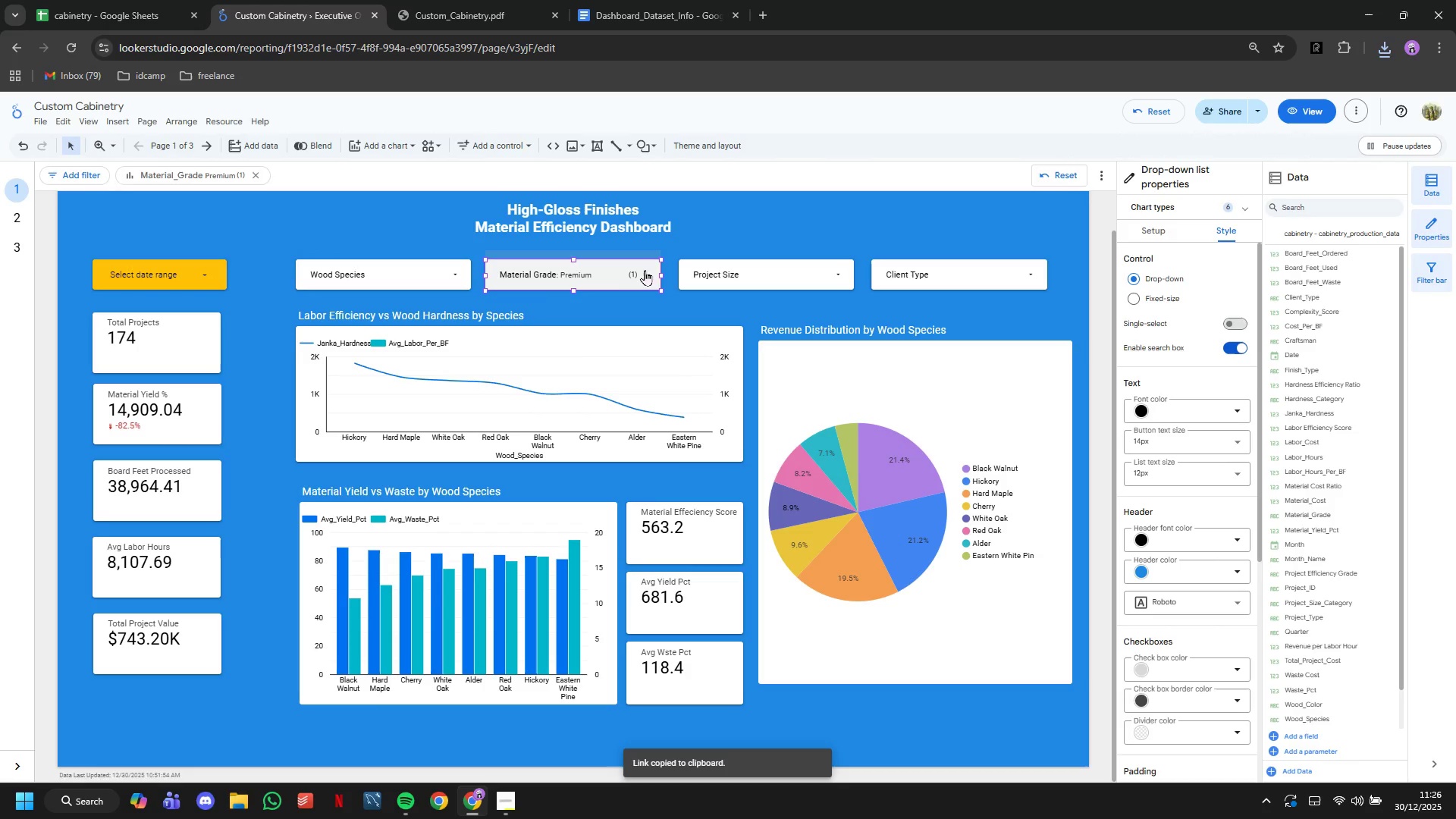 
left_click([629, 273])
 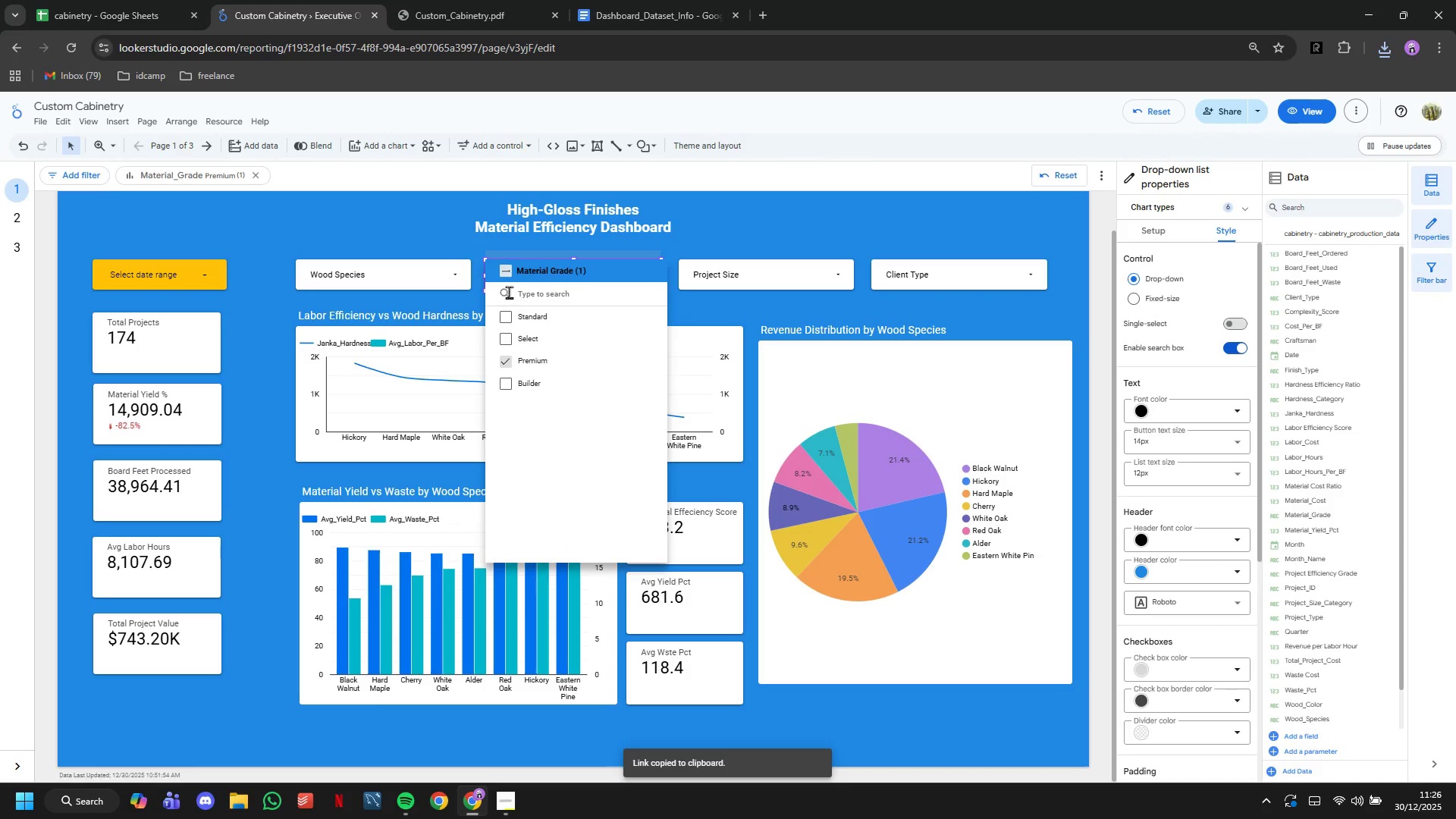 
left_click([504, 274])
 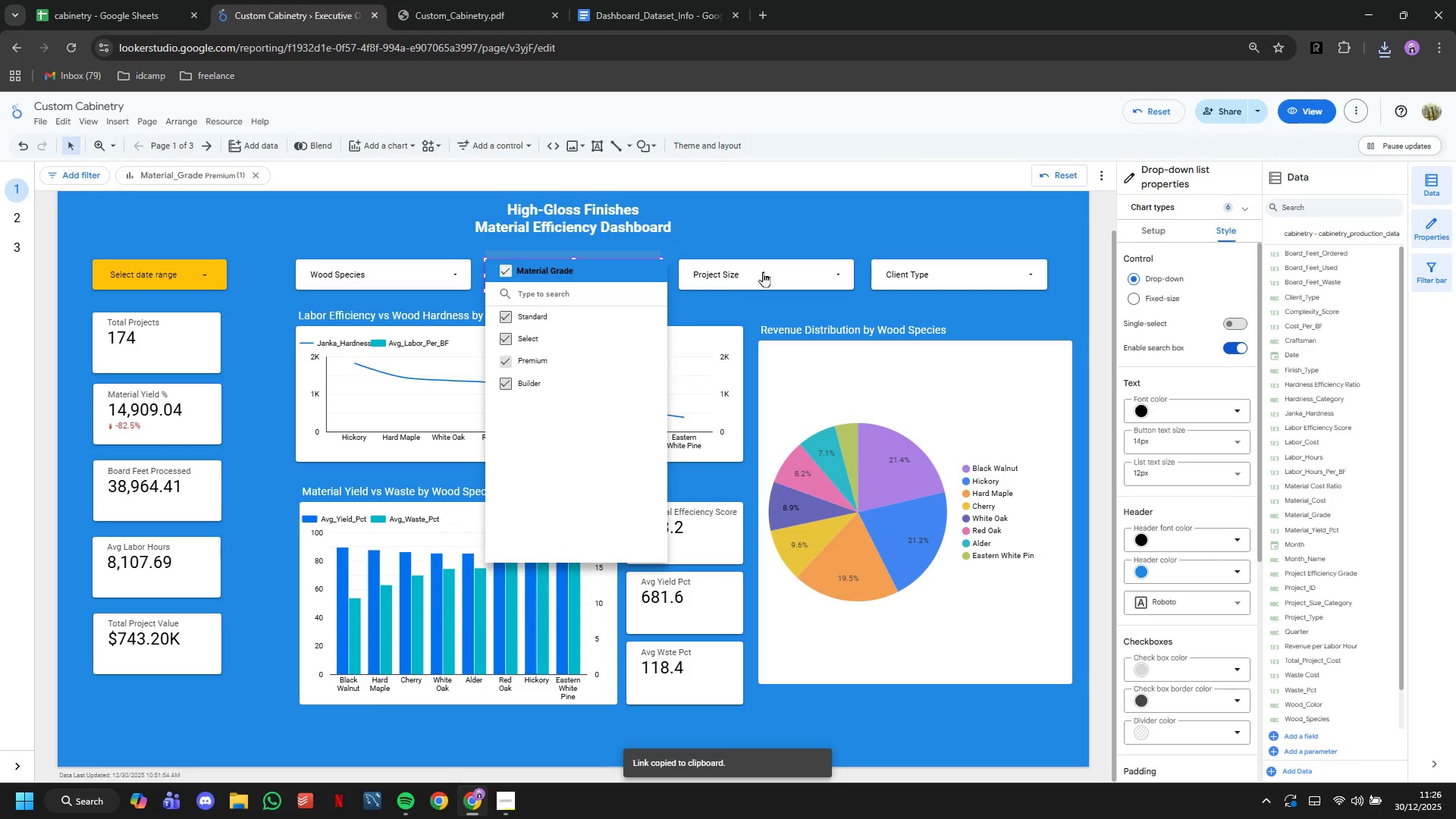 
left_click([769, 271])
 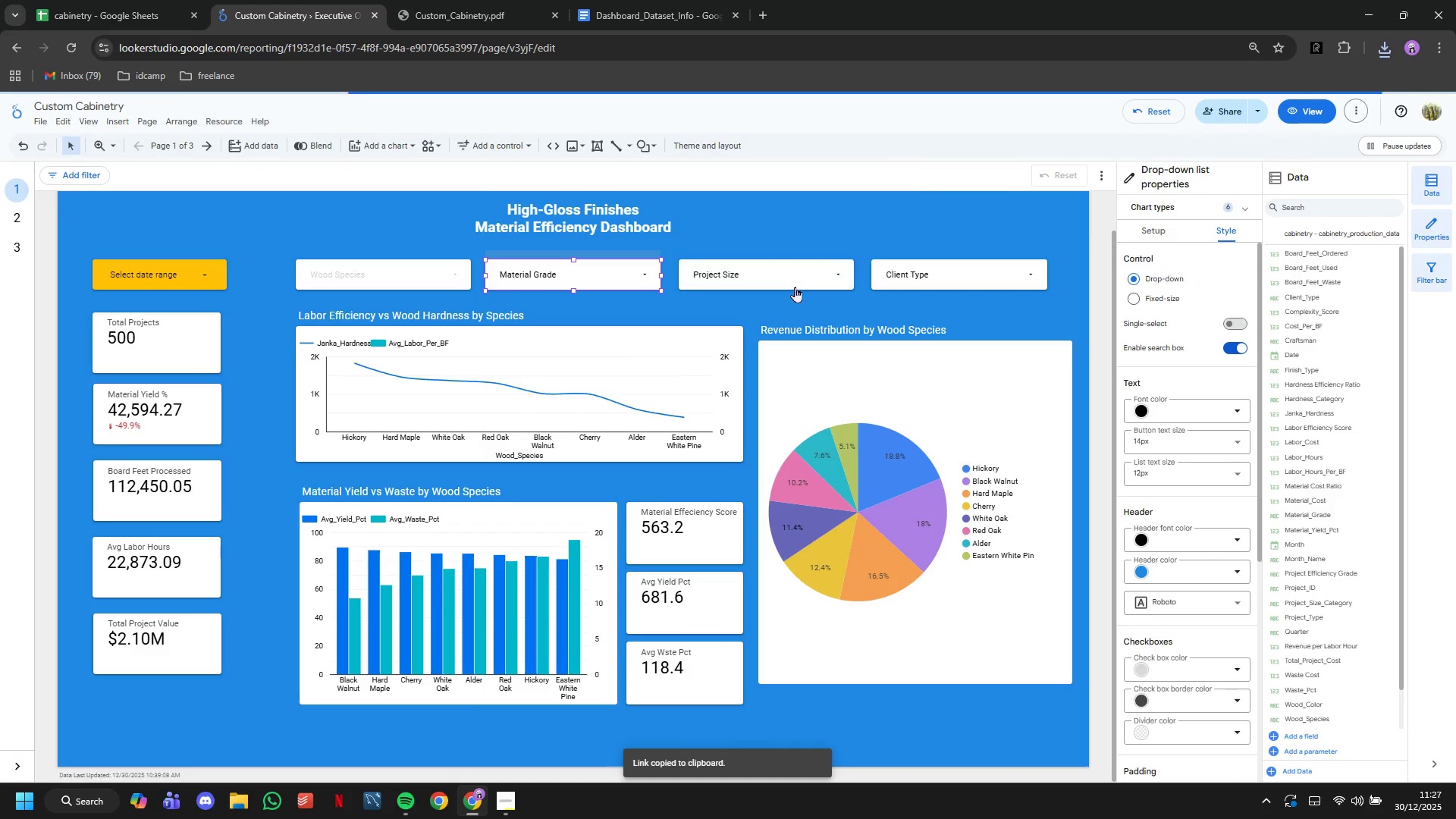 
left_click([795, 282])
 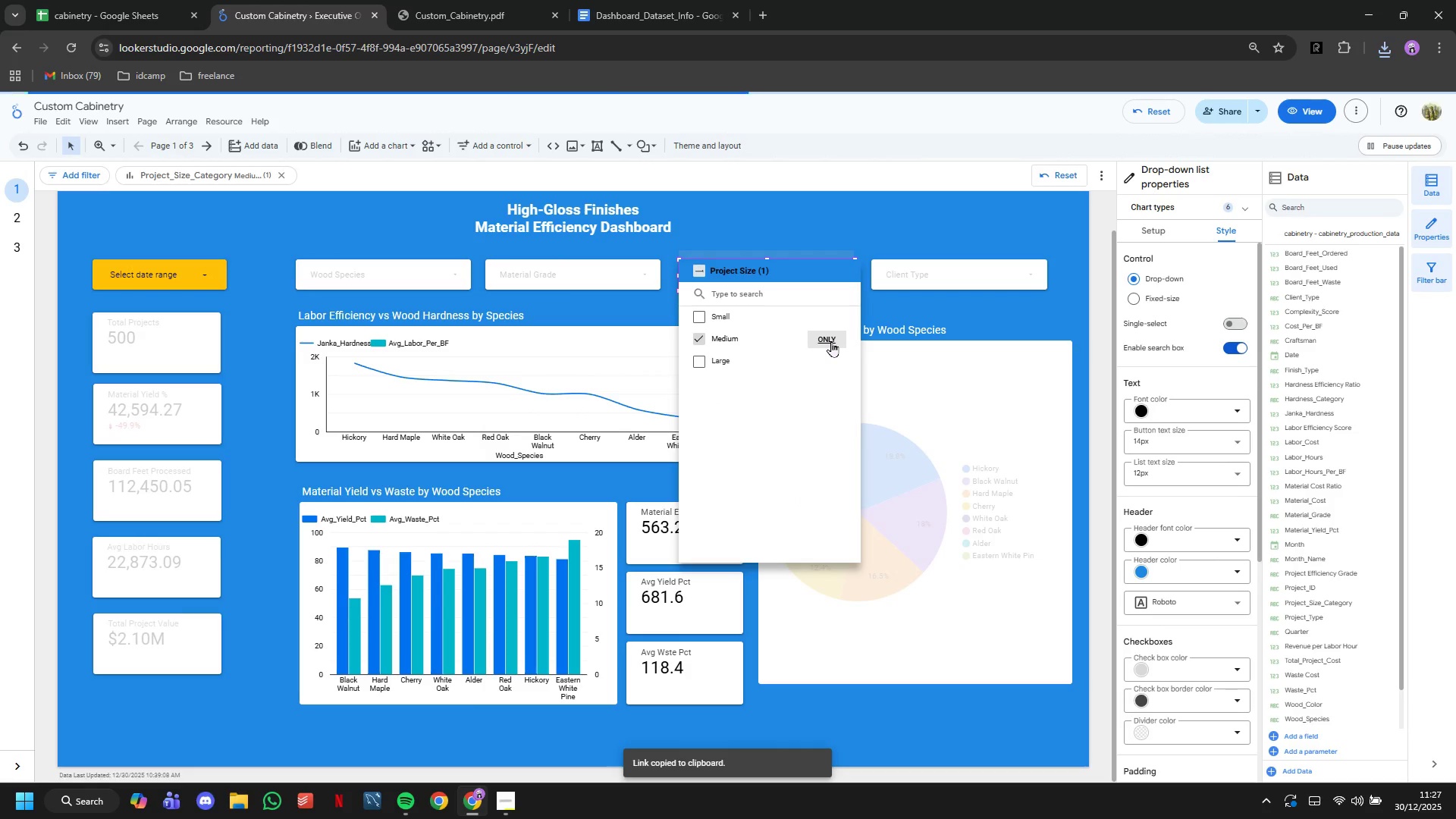 
left_click([831, 341])
 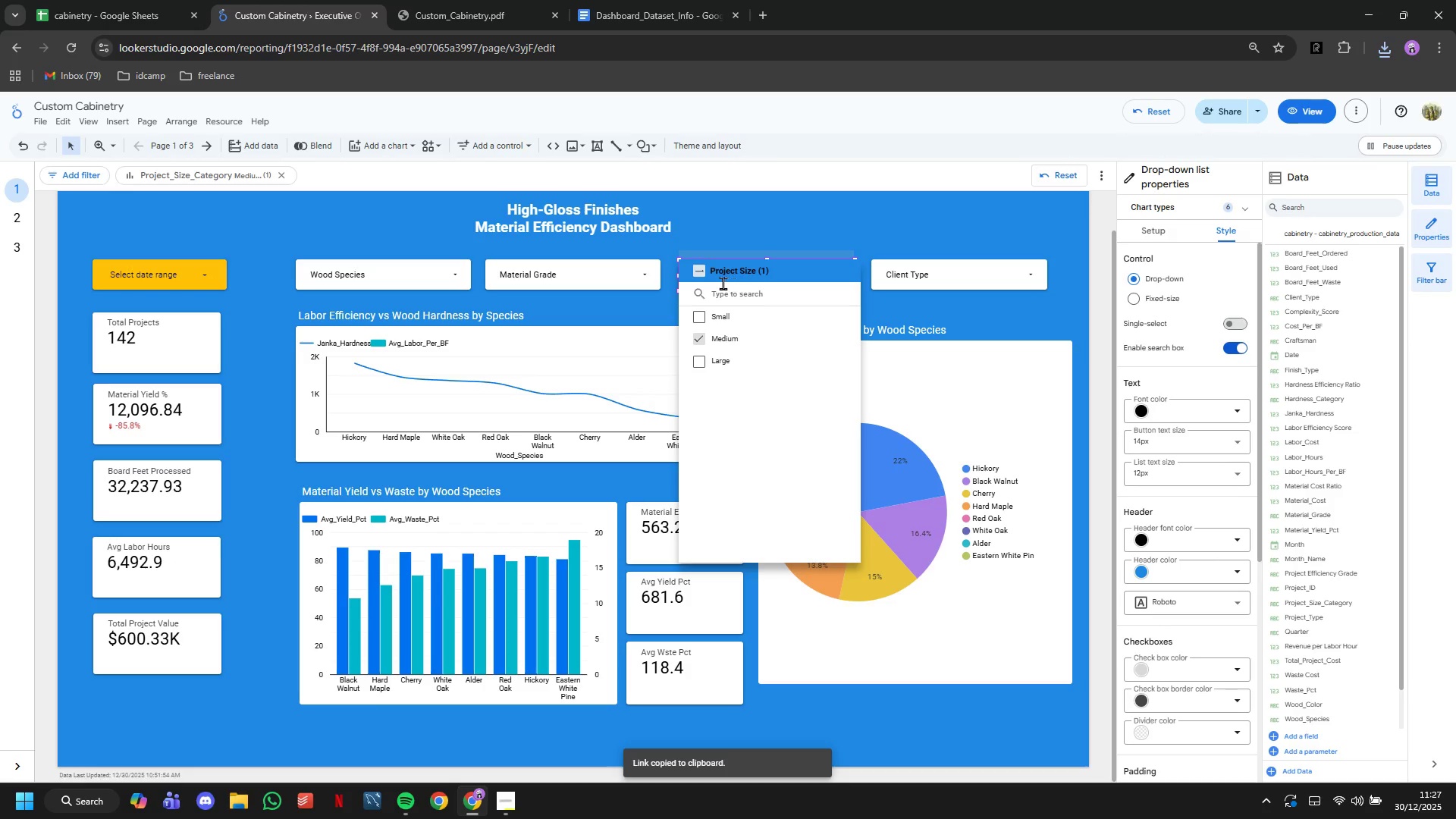 
left_click([698, 274])
 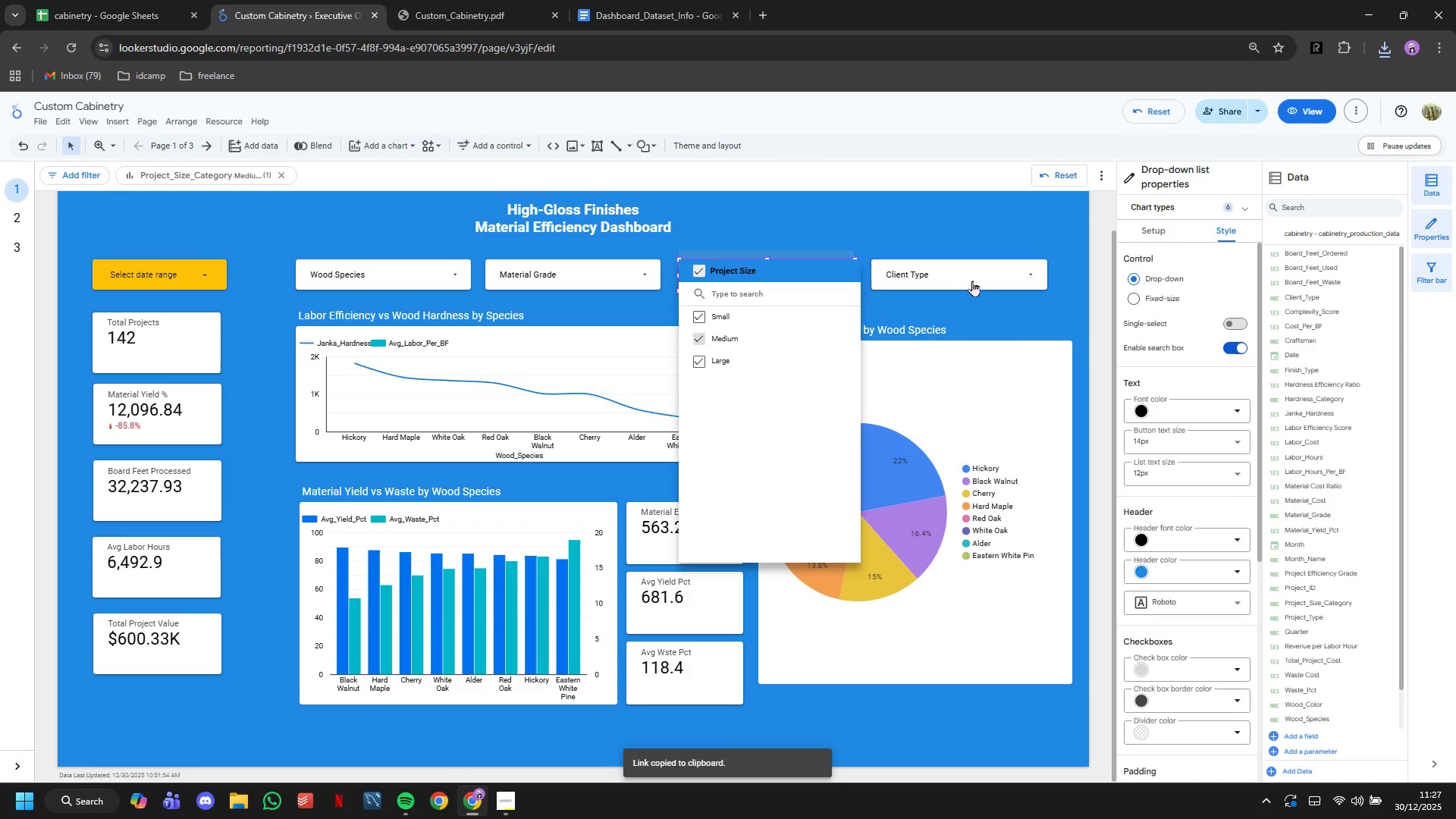 
left_click([972, 281])
 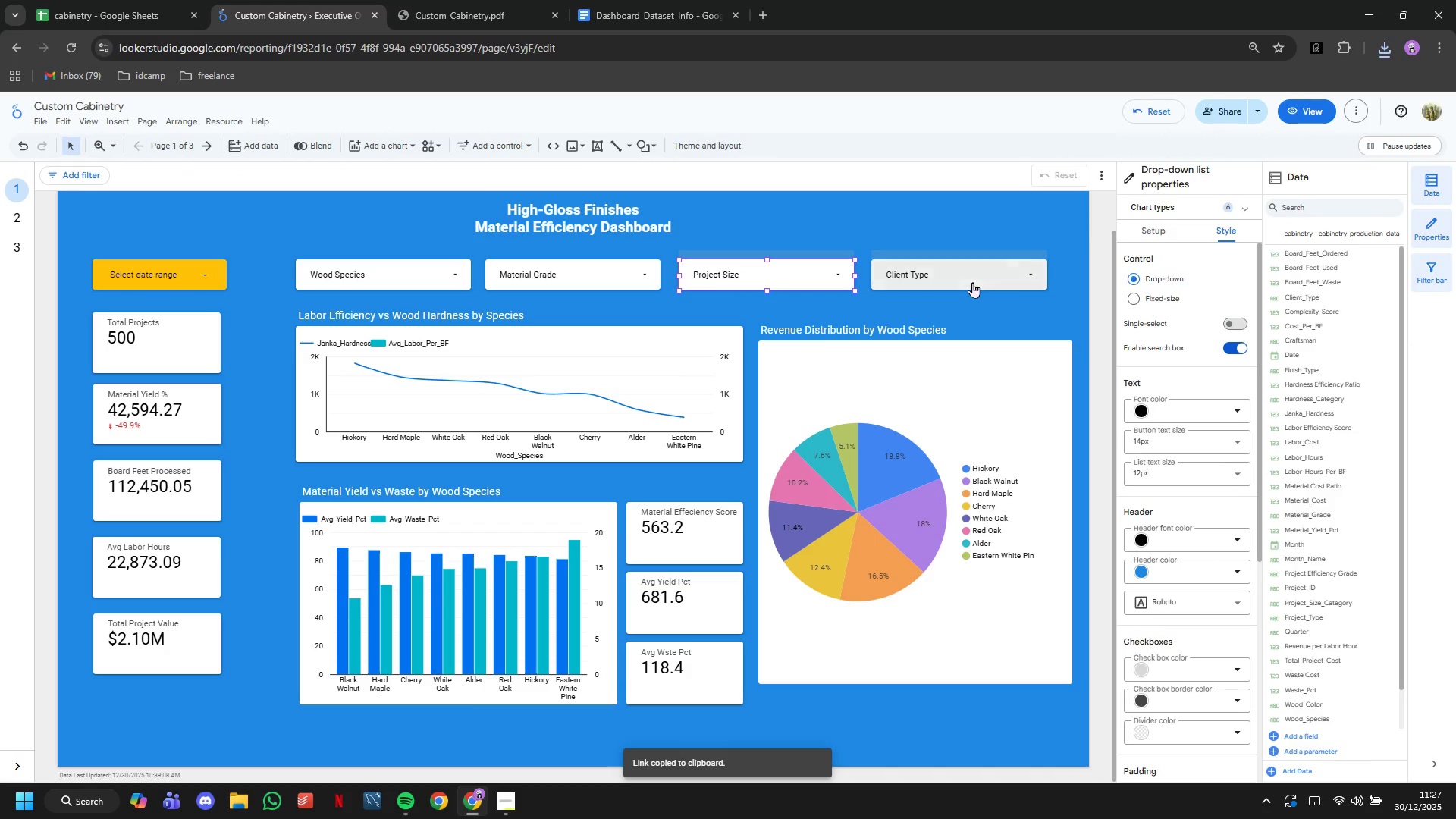 
left_click([971, 281])
 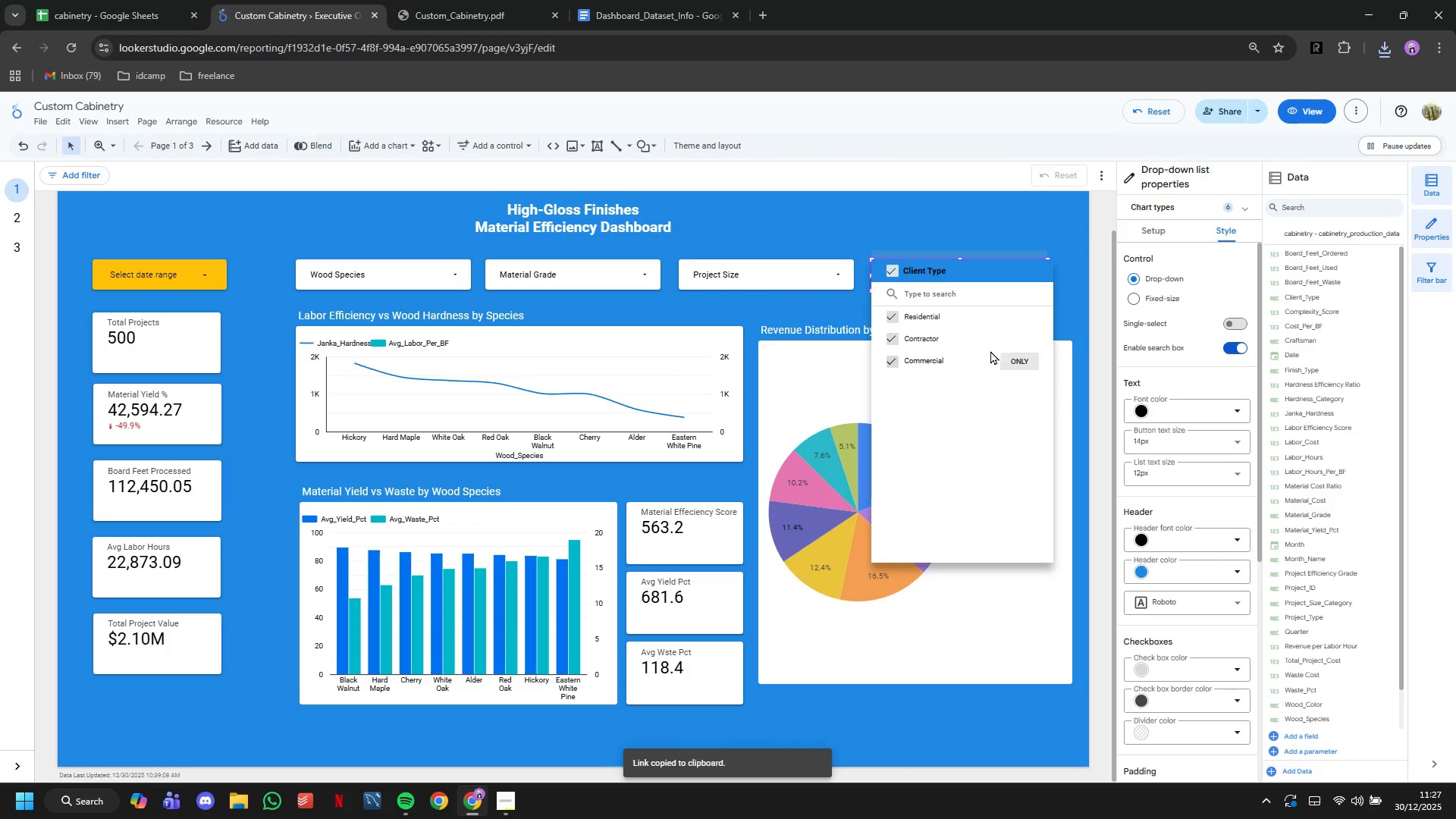 
left_click([1013, 343])
 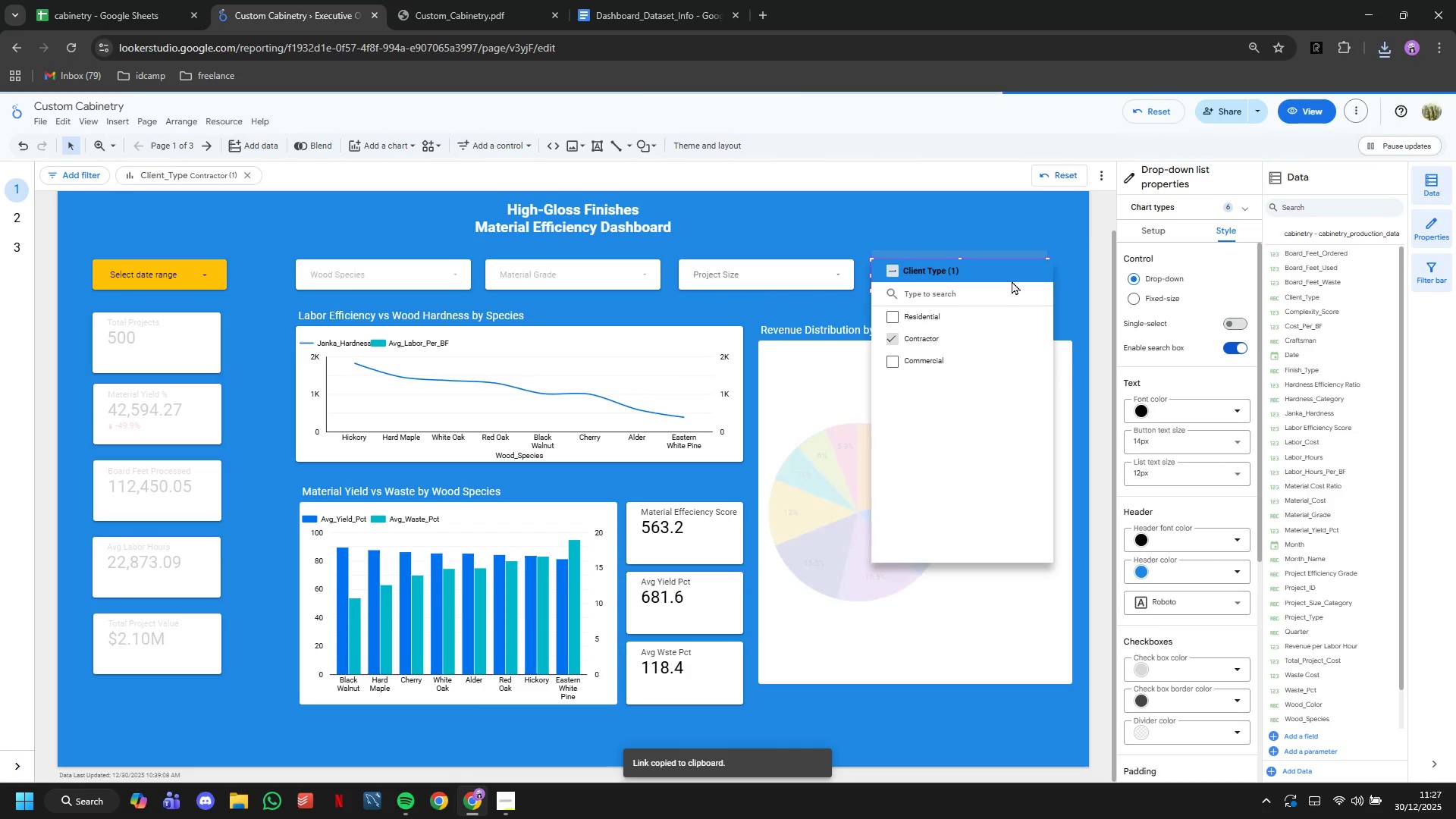 
left_click([1012, 281])
 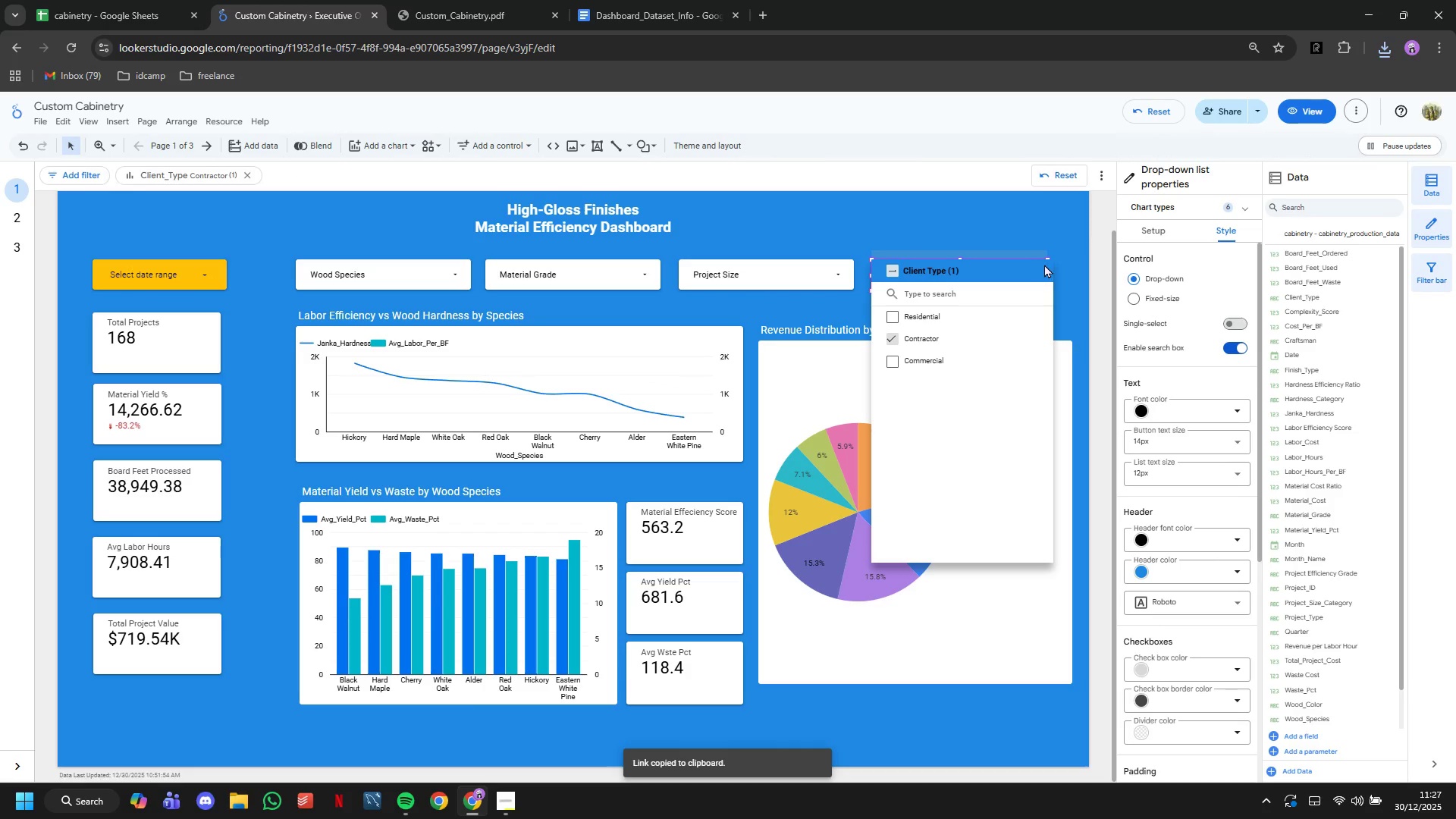 
left_click([1048, 265])
 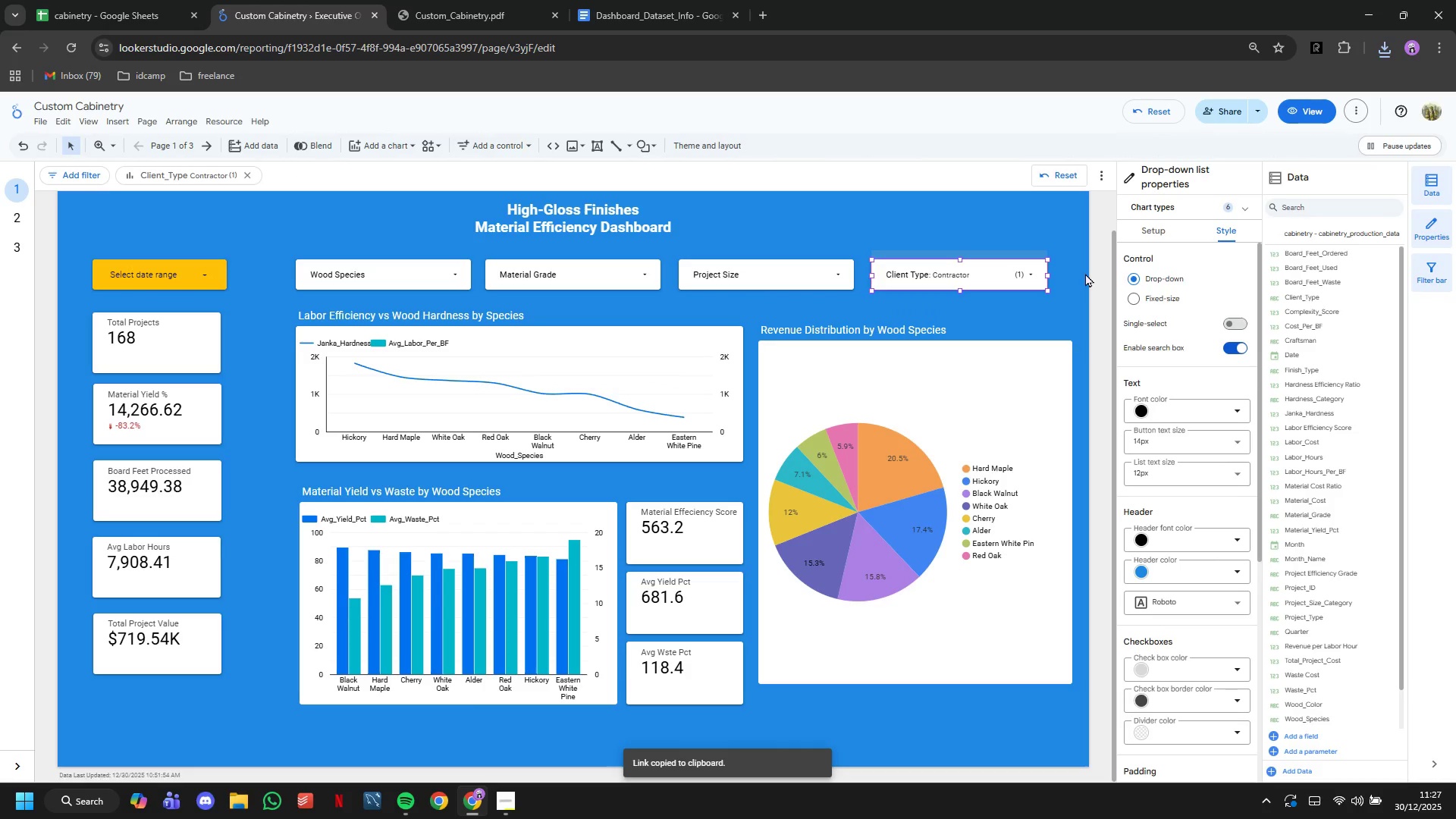 
double_click([1078, 275])